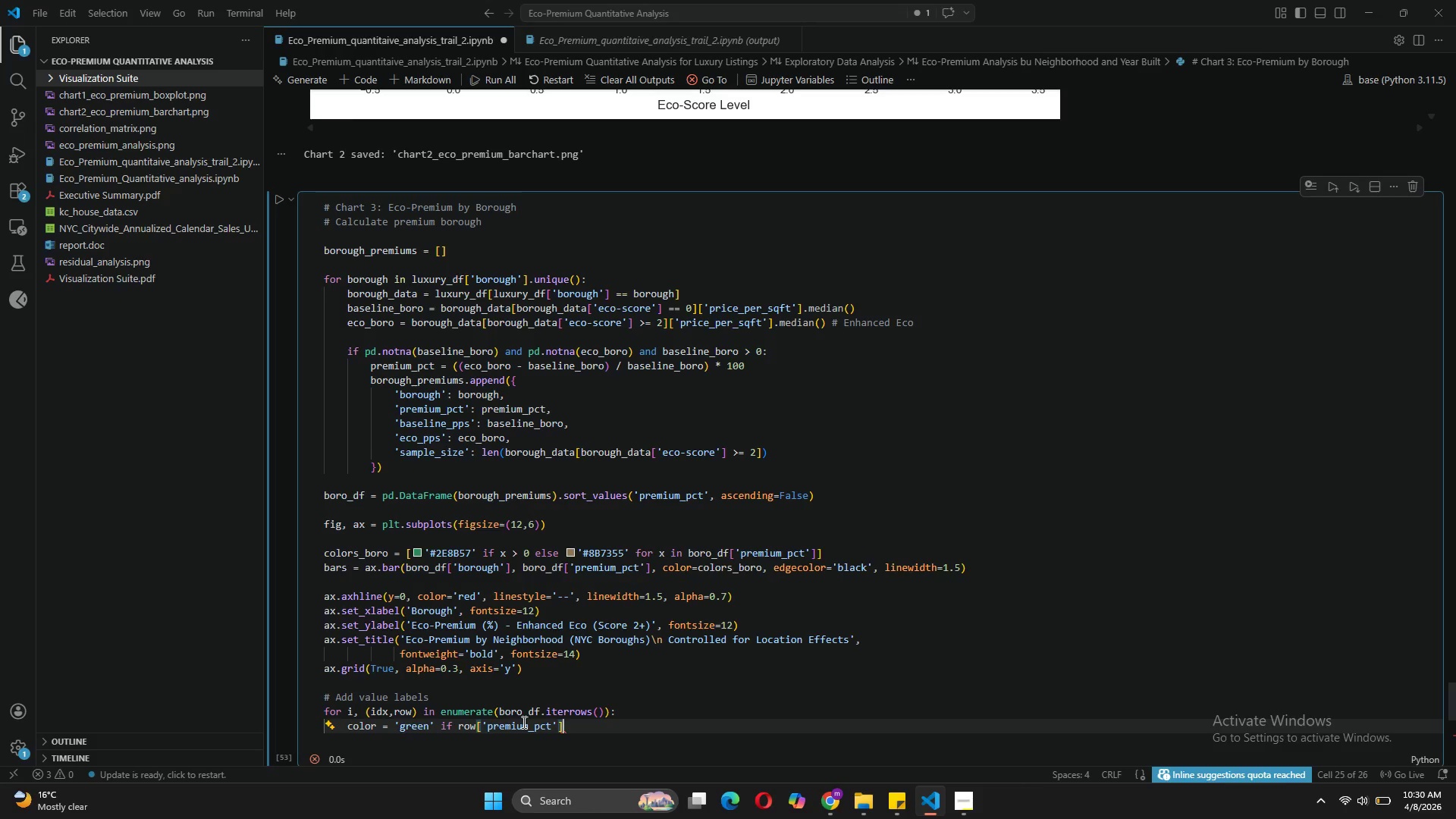 
key(Space)
 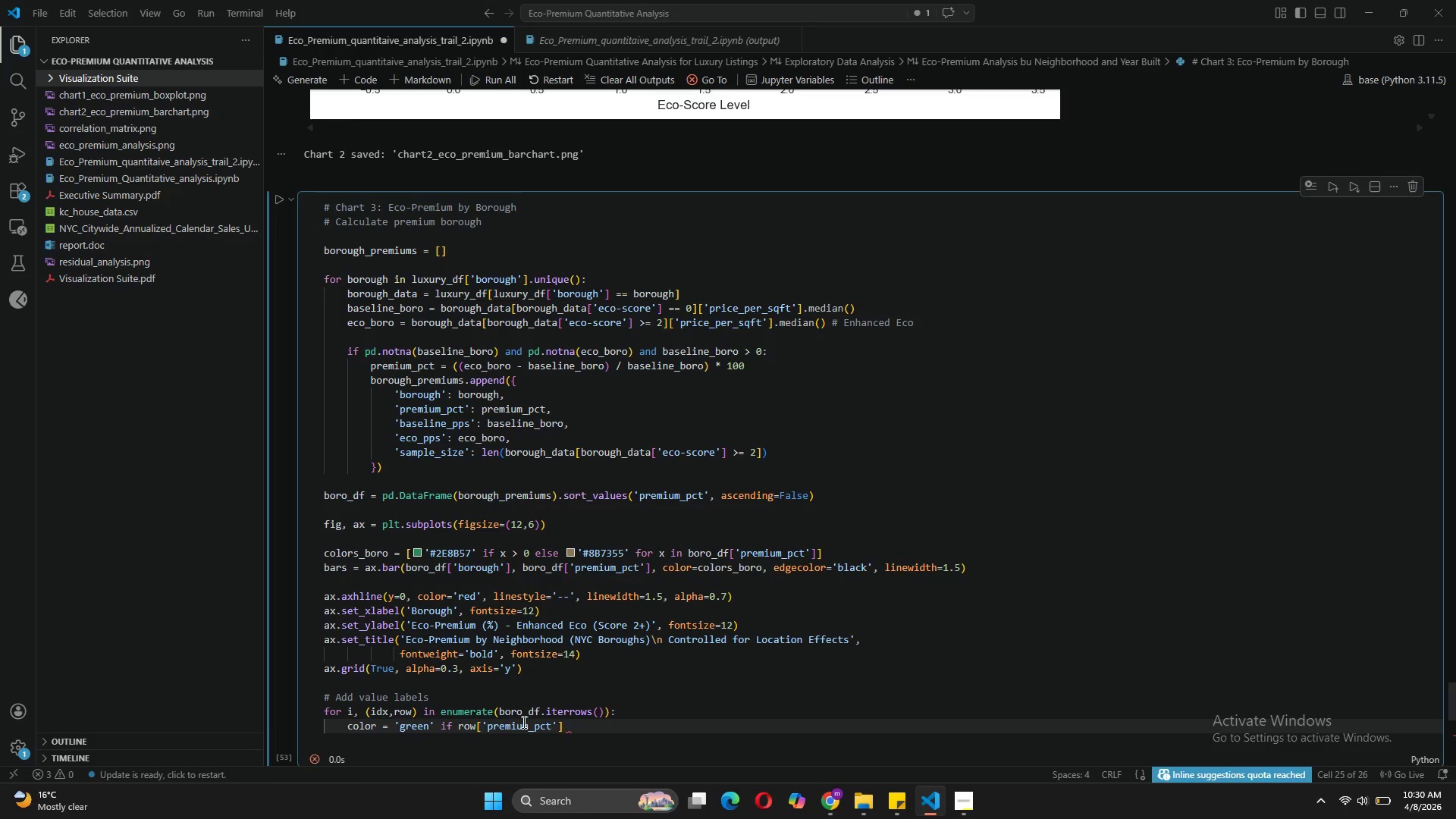 
key(Shift+Period)
 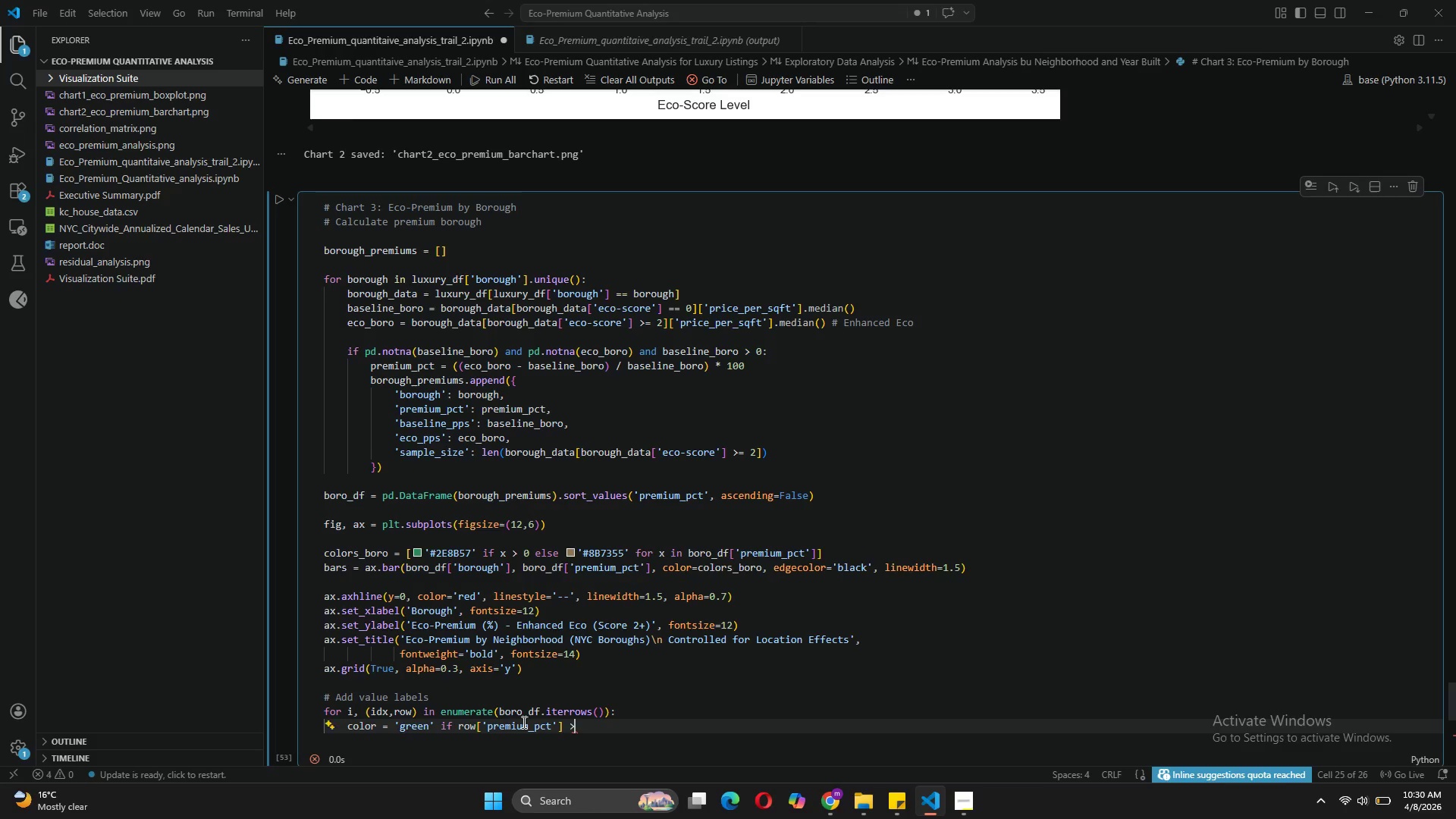 
key(Space)
 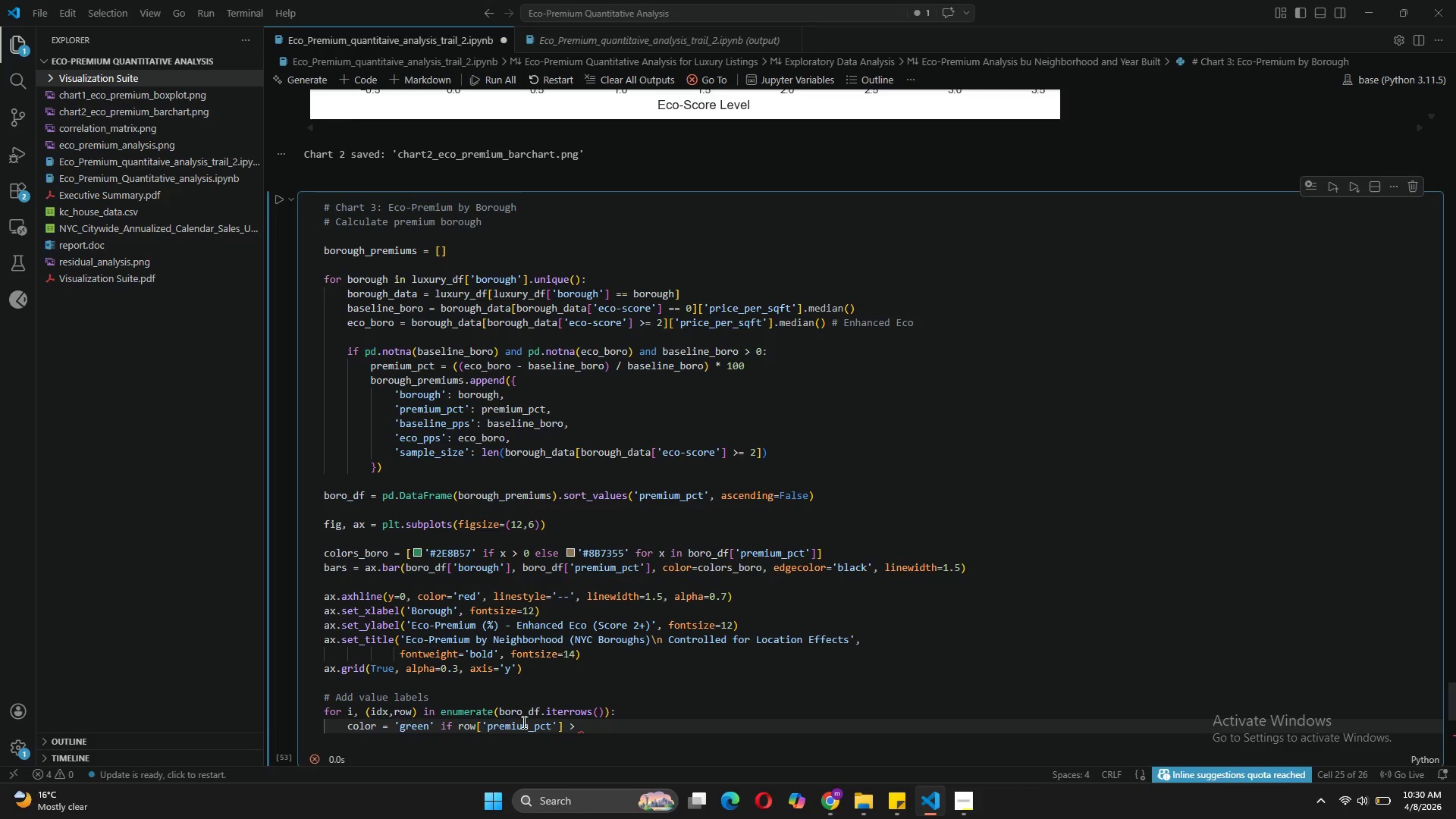 
key(0)
 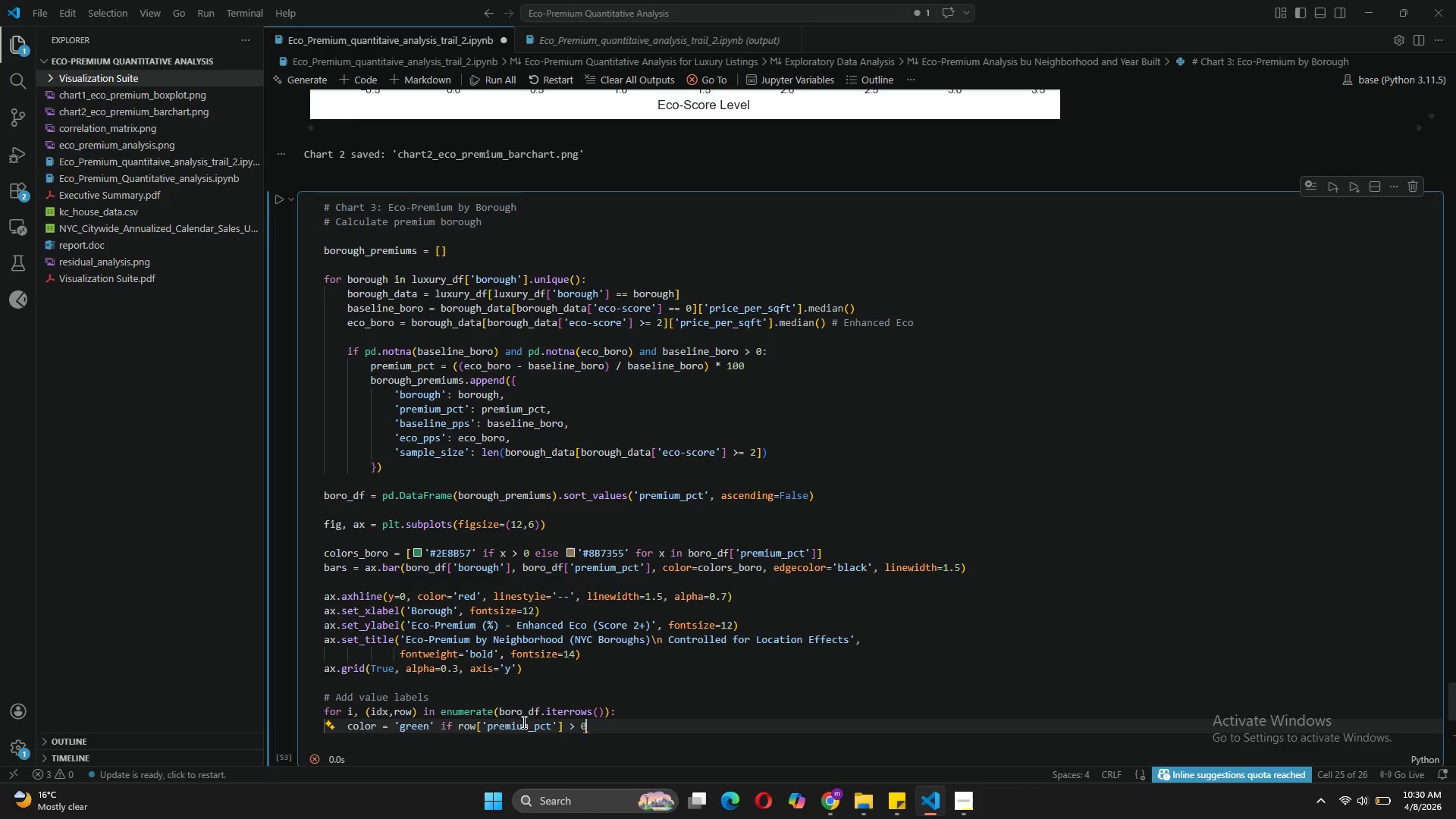 
type(else 'red)
 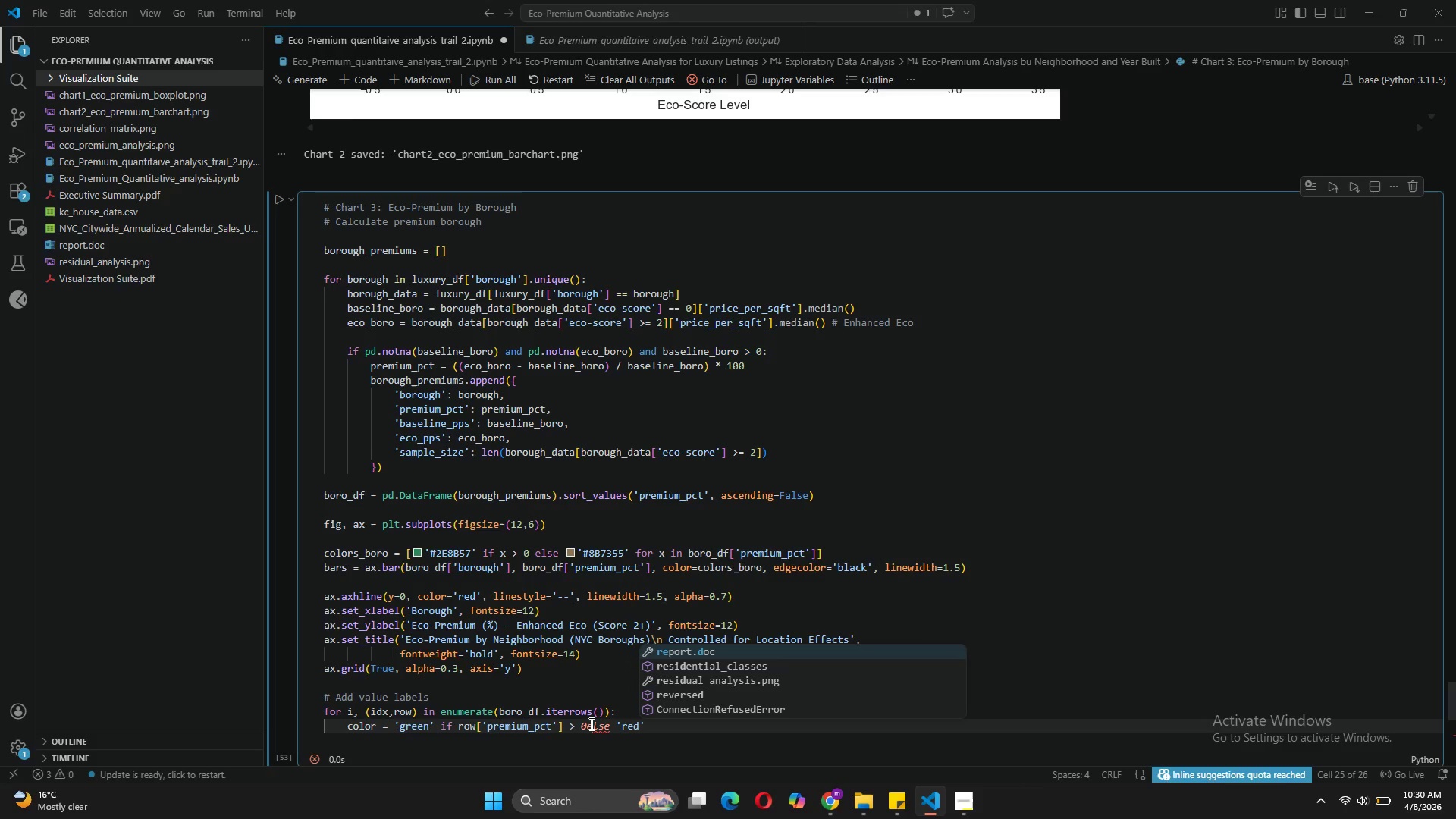 
left_click([590, 723])
 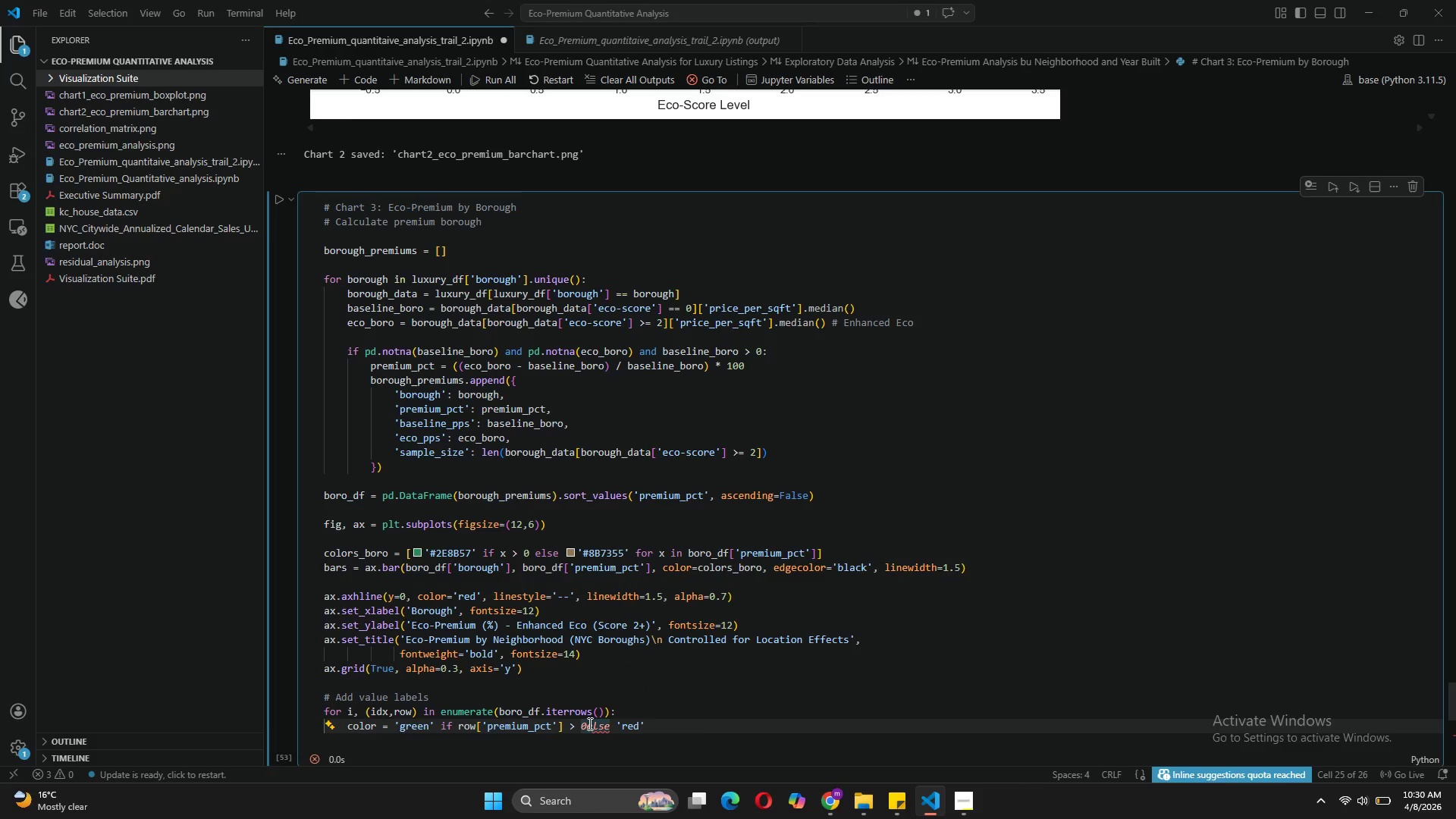 
left_click([588, 723])
 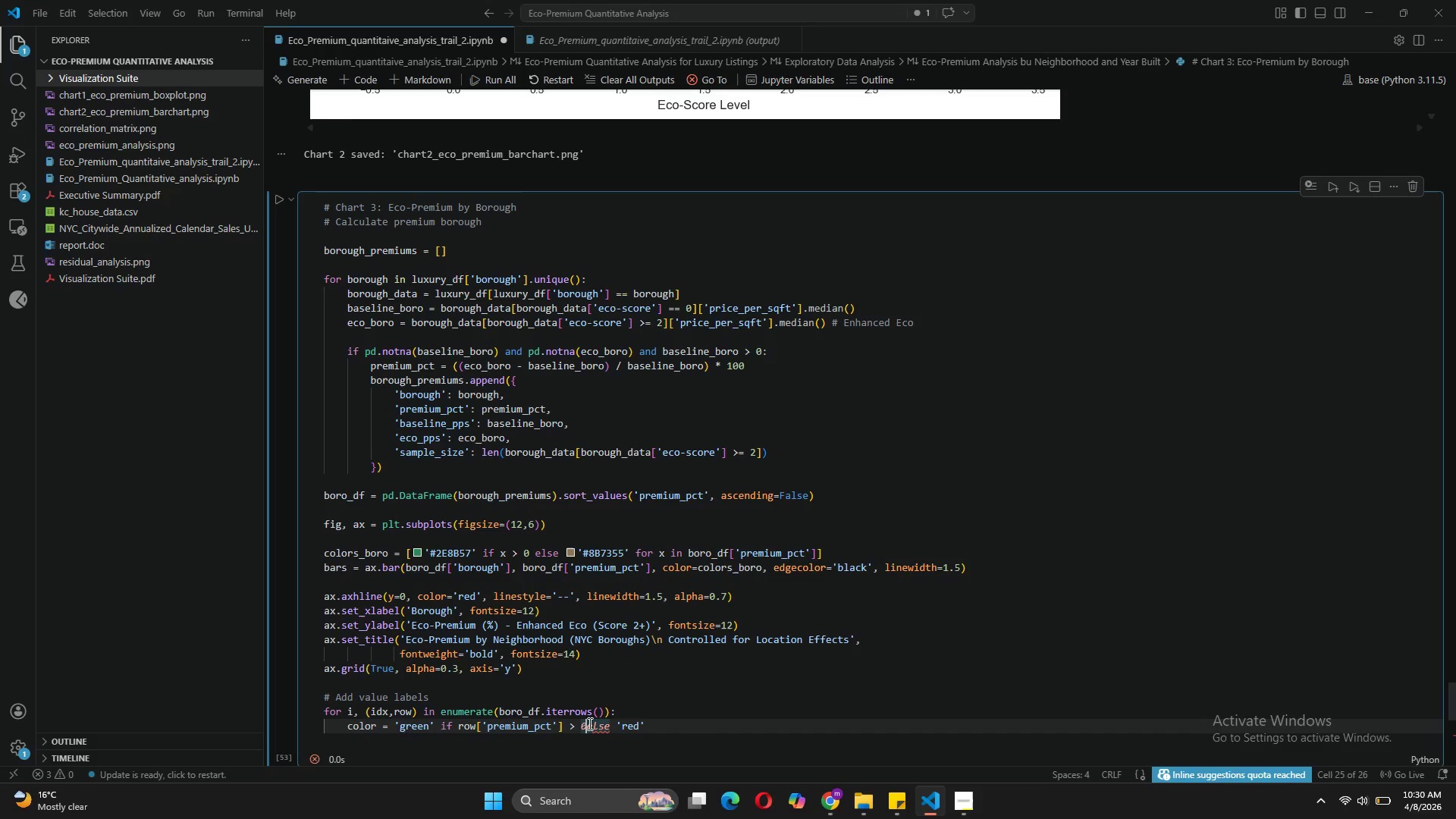 
key(Space)
 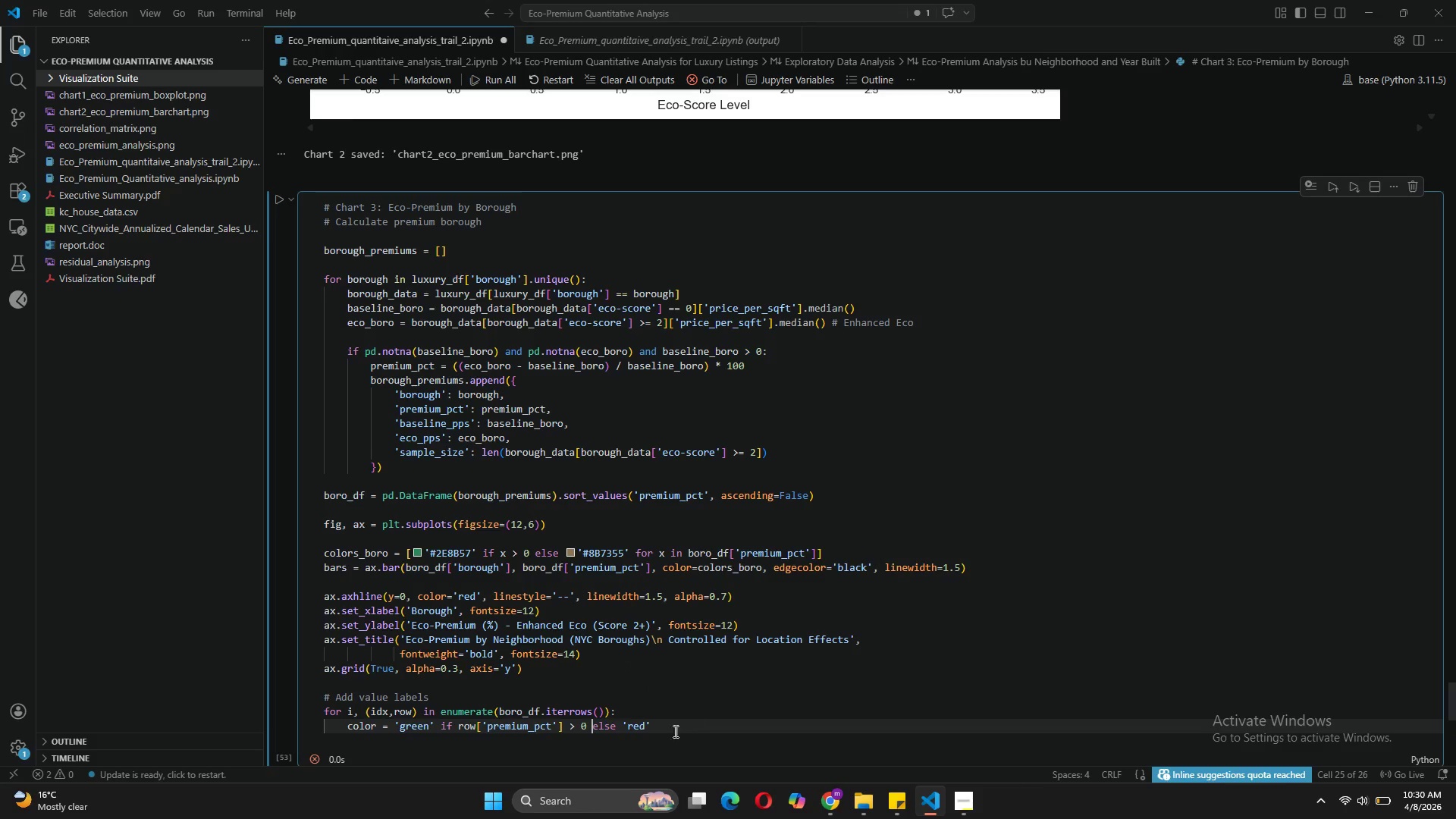 
left_click([654, 730])
 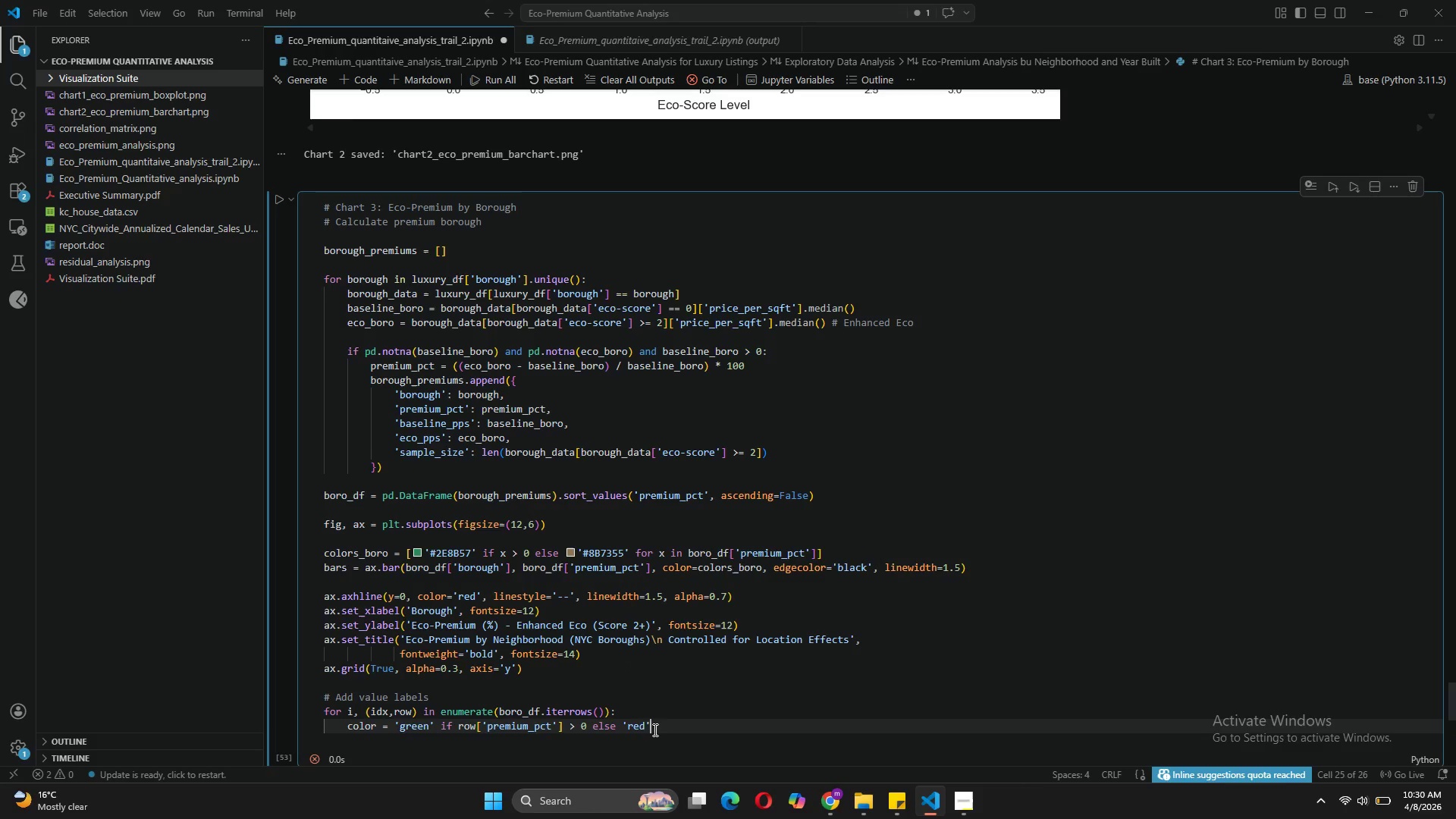 
key(Enter)
 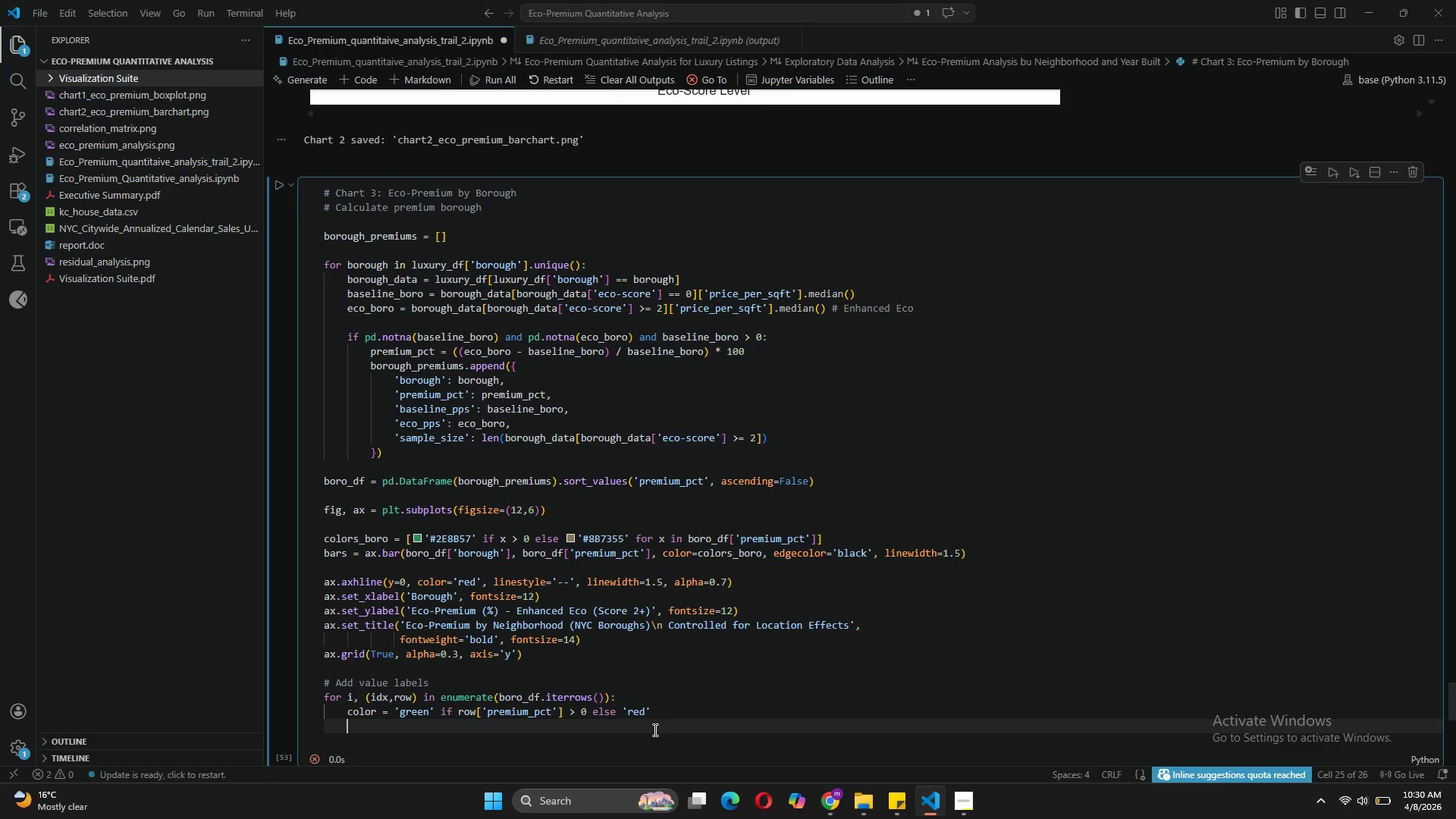 
type(label = f"row[premium)
 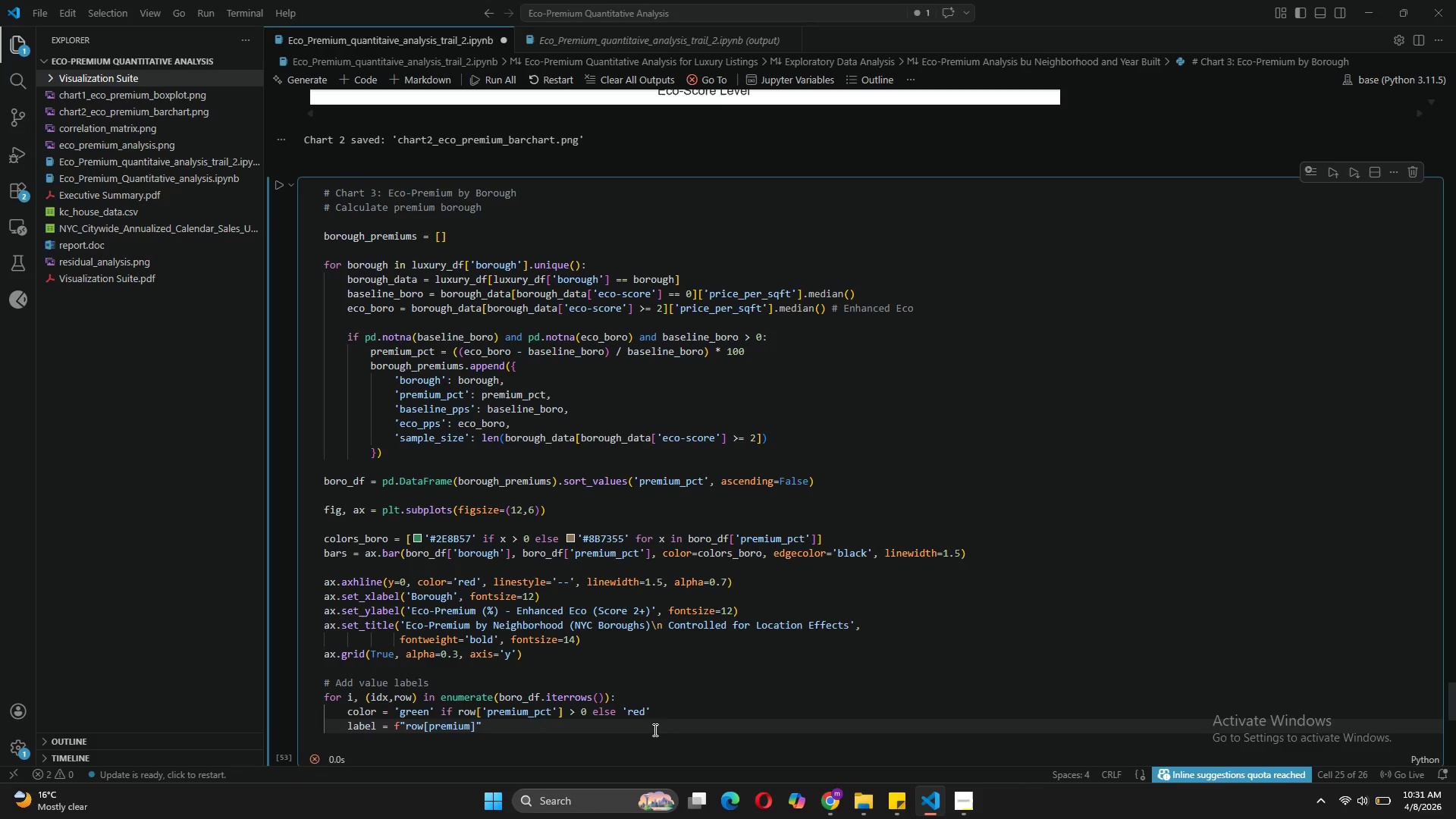 
wait(8.62)
 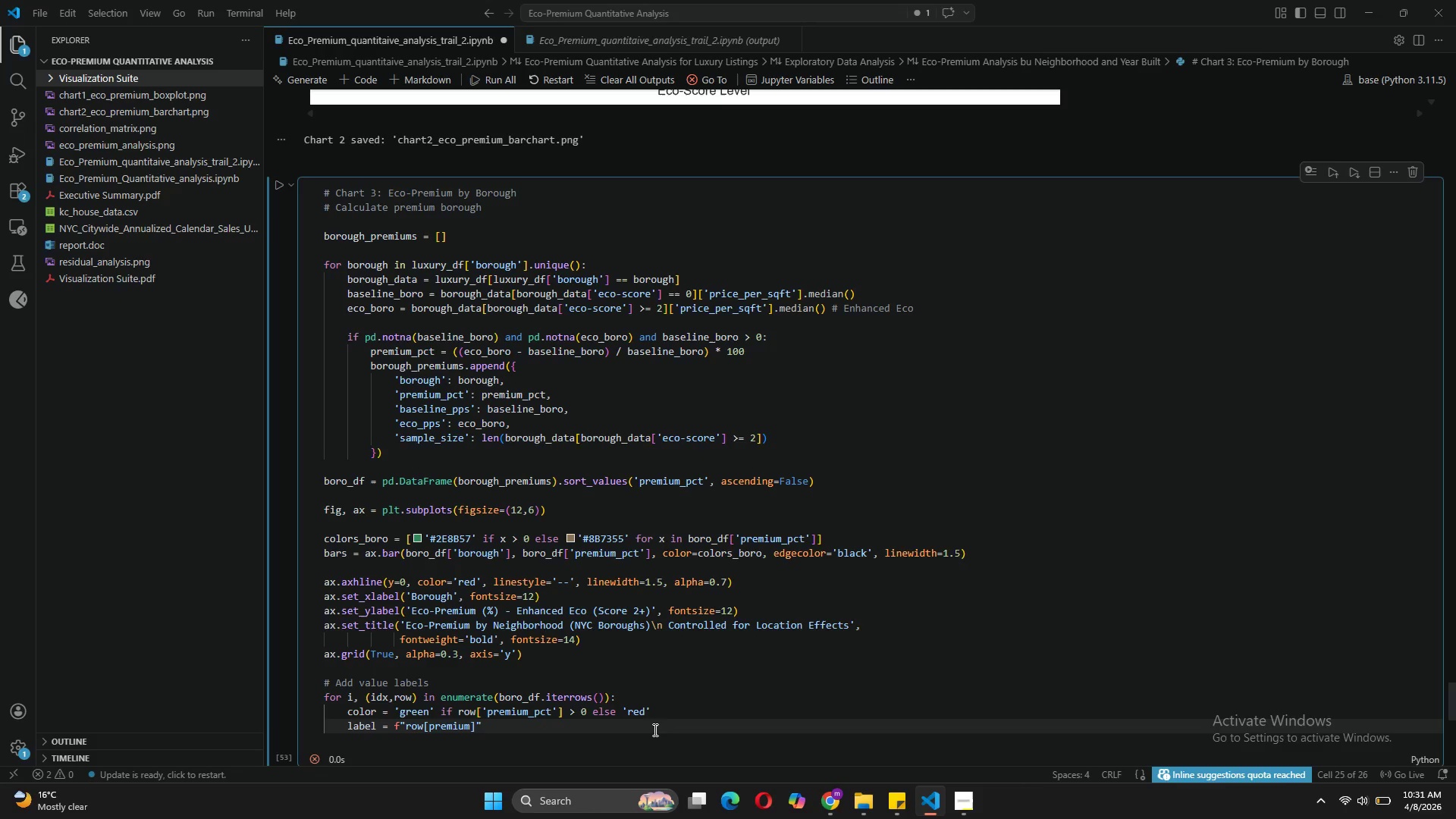 
type(_pct)
 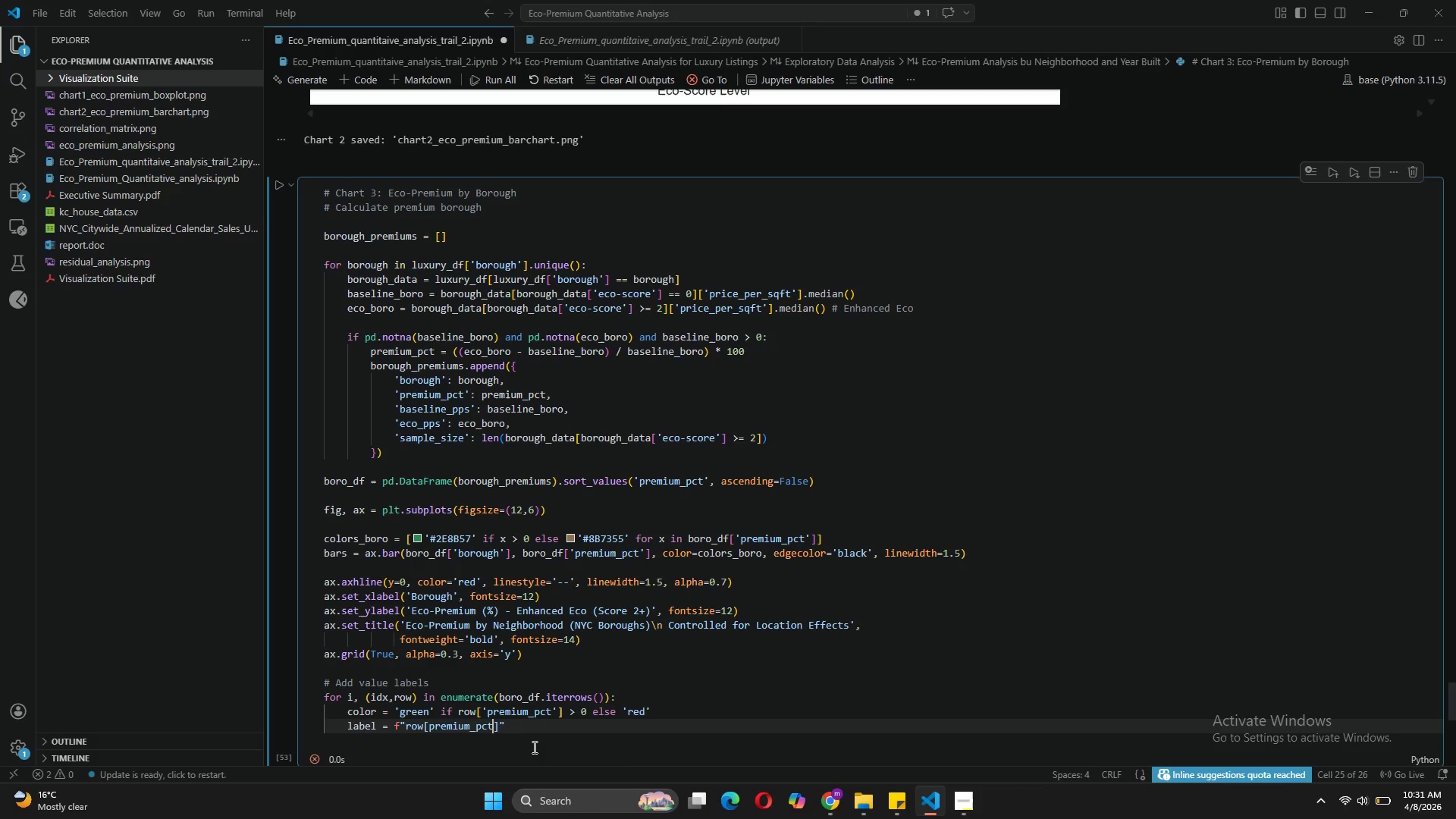 
wait(5.62)
 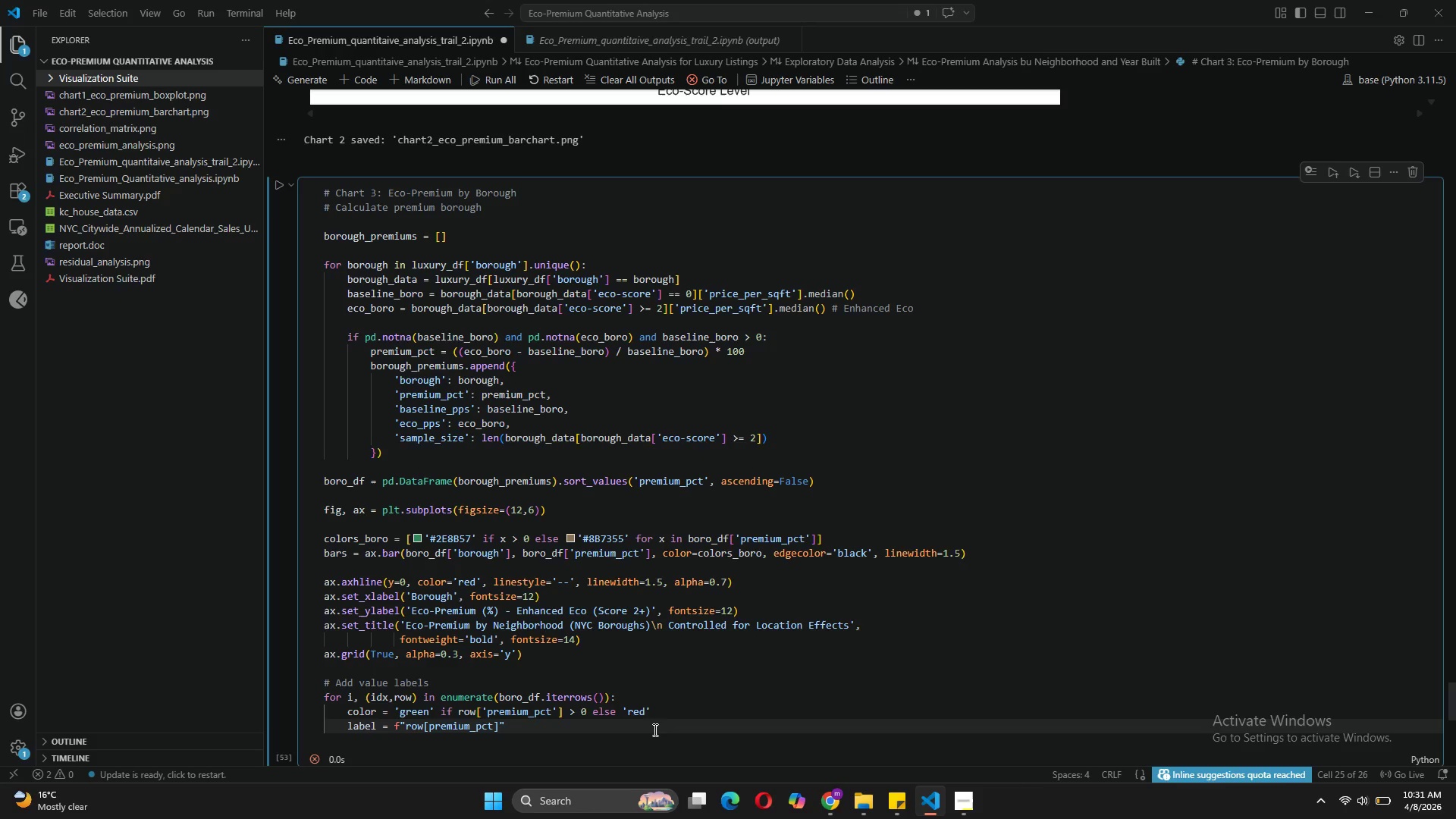 
left_click([405, 722])
 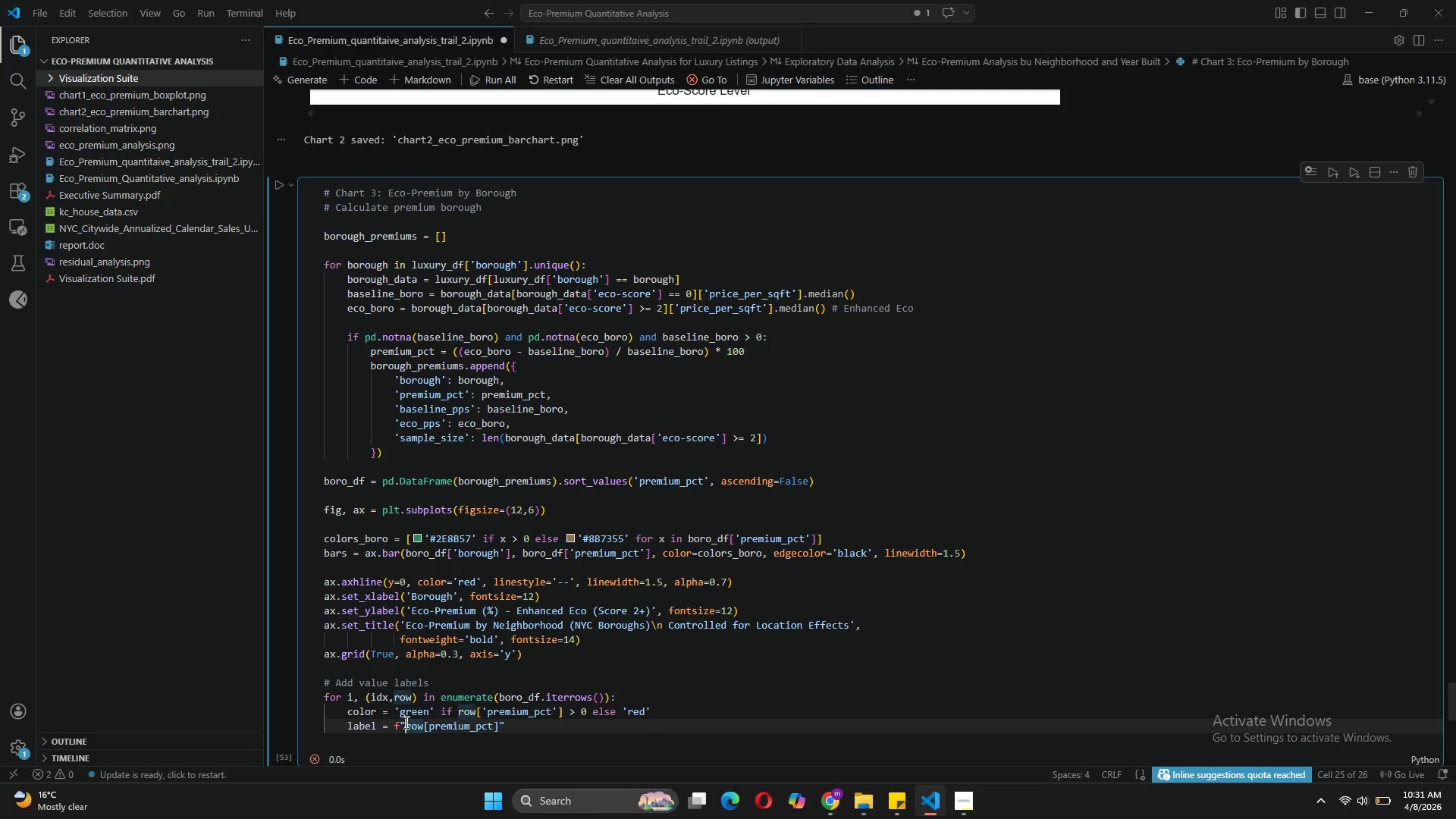 
key(Shift+BracketLeft)
 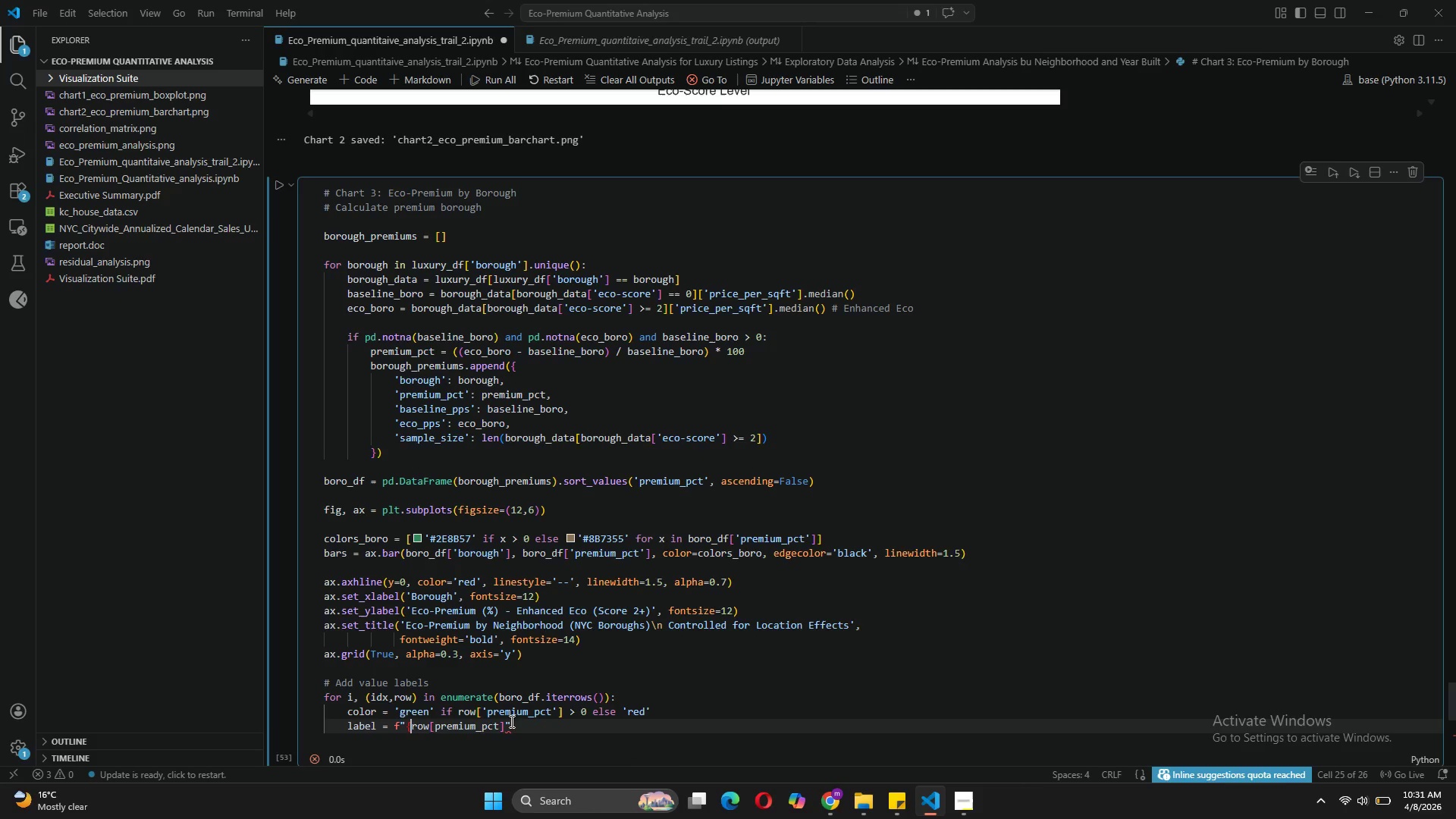 
left_click([501, 726])
 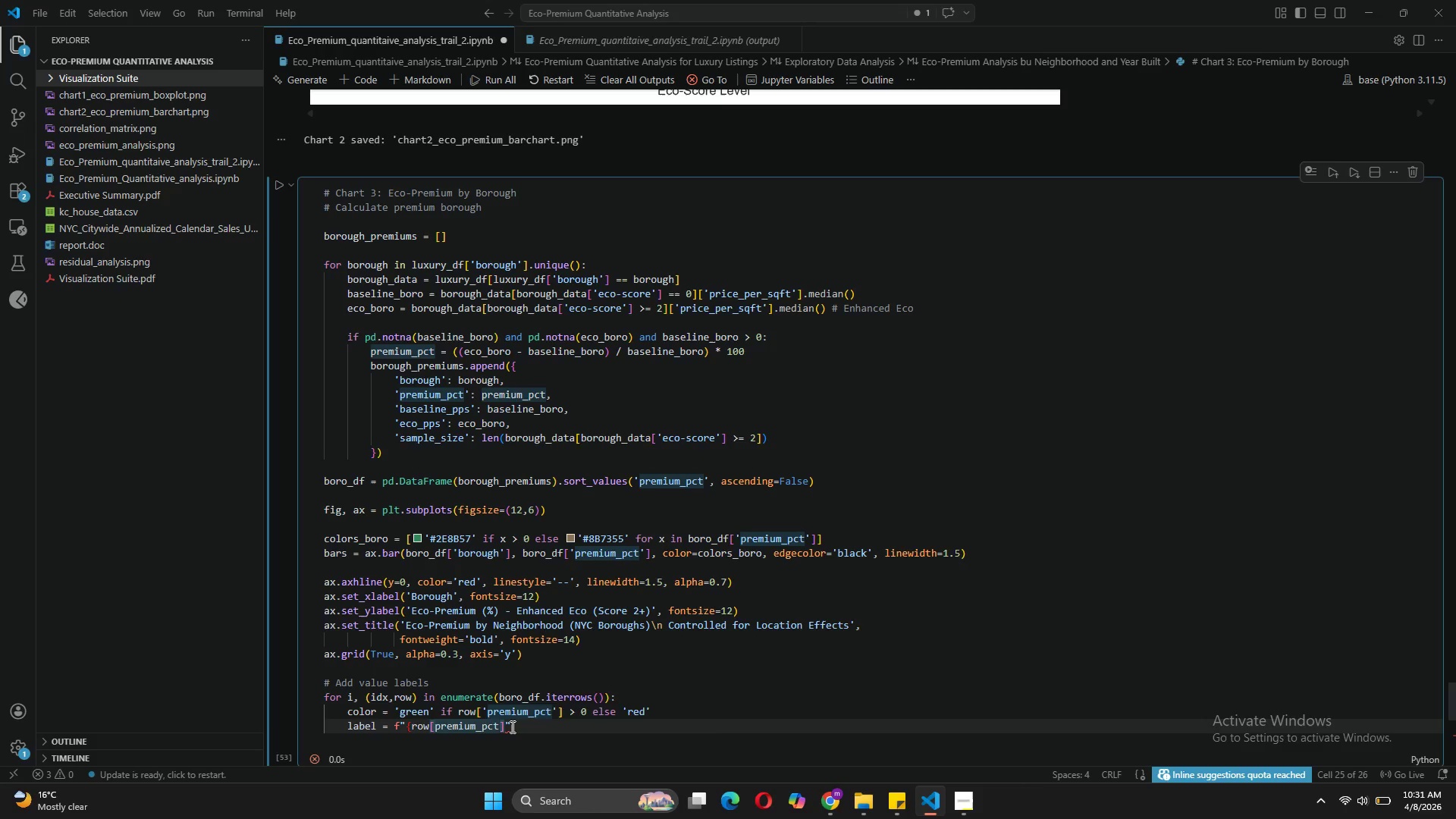 
key(ArrowRight)
 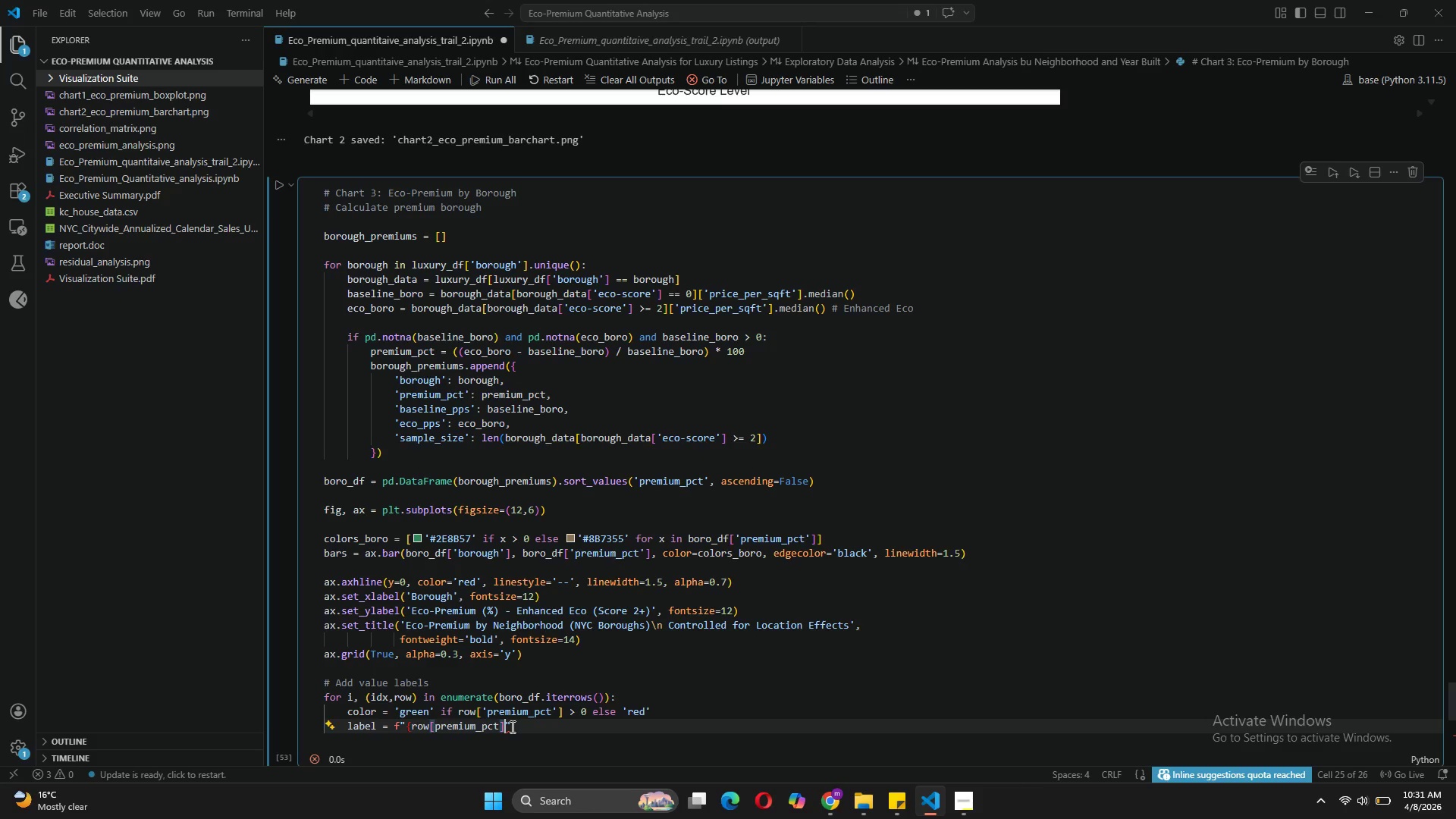 
key(Shift+BracketRight)
 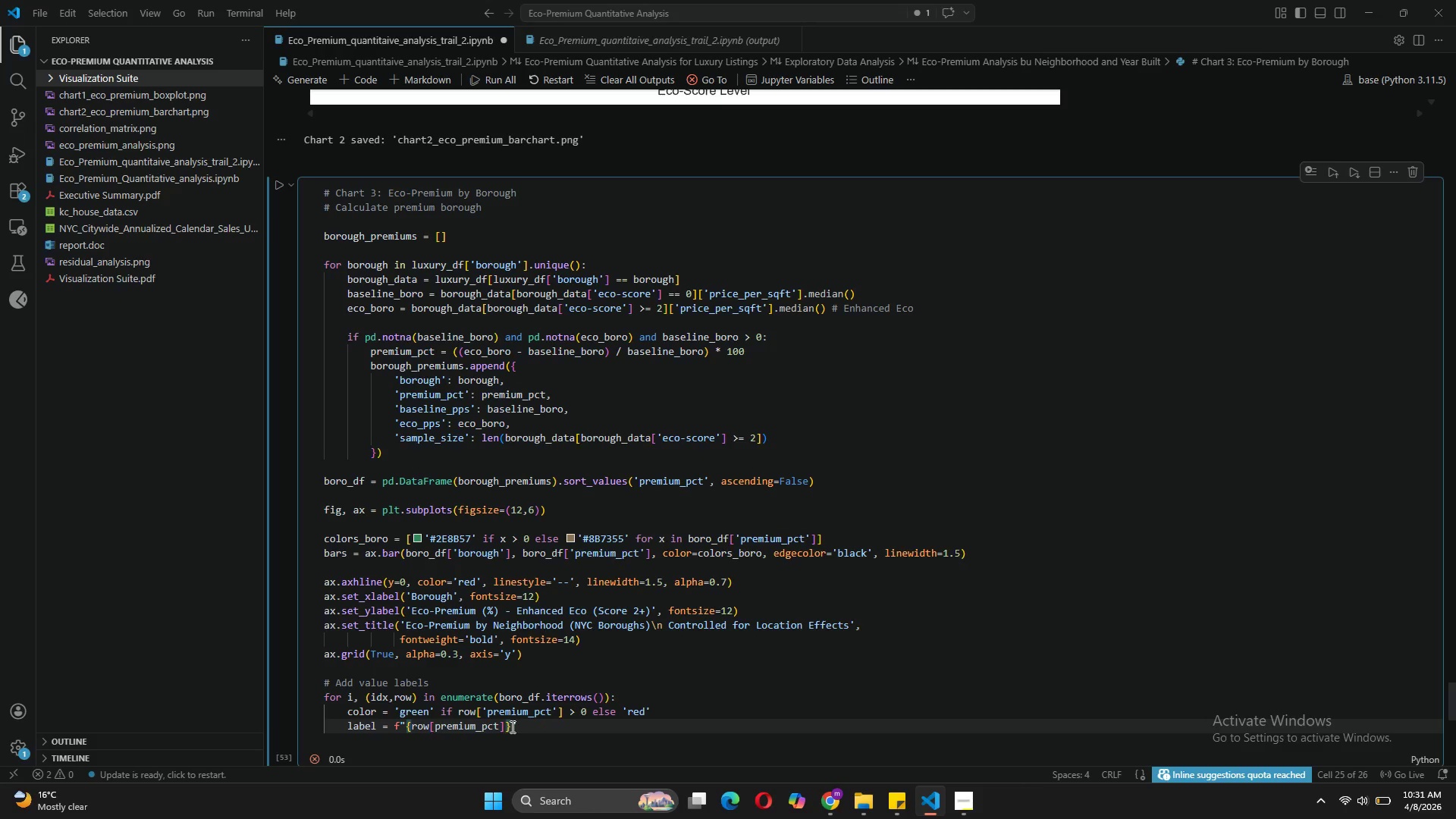 
key(ArrowLeft)
 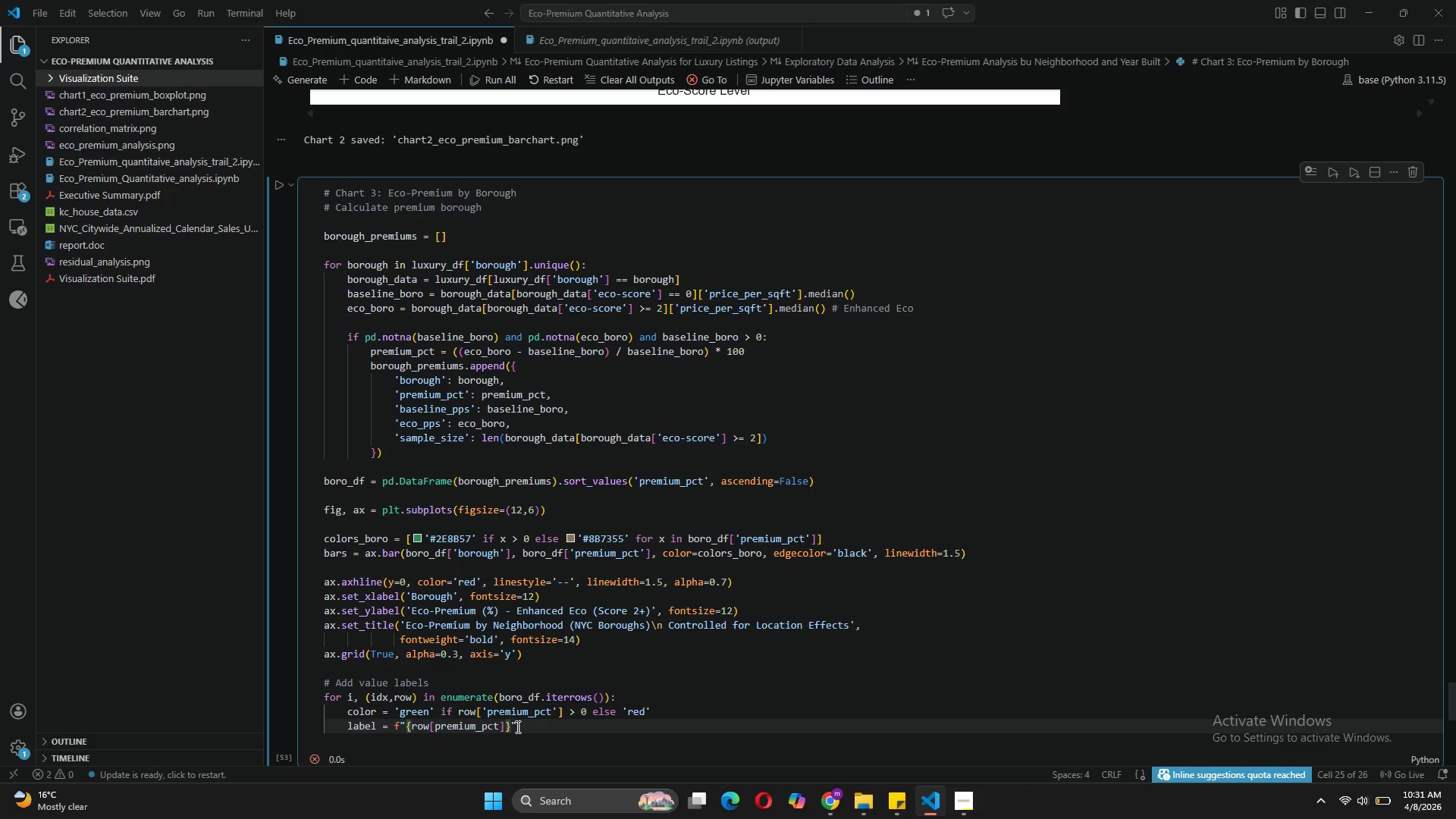 
left_click_drag(start_coordinate=[498, 728], to_coordinate=[435, 726])
 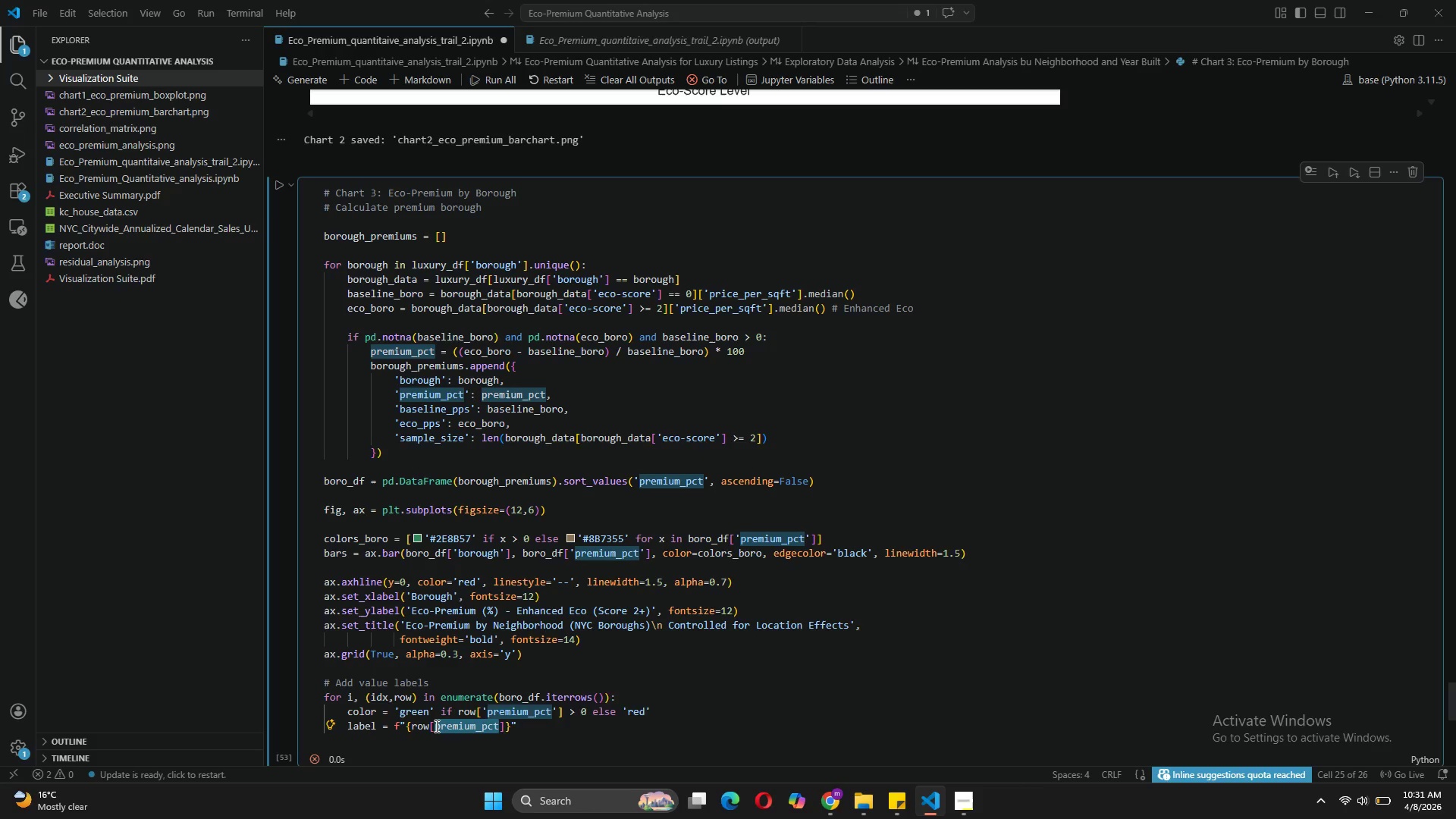 
key(Shift+Quote)
 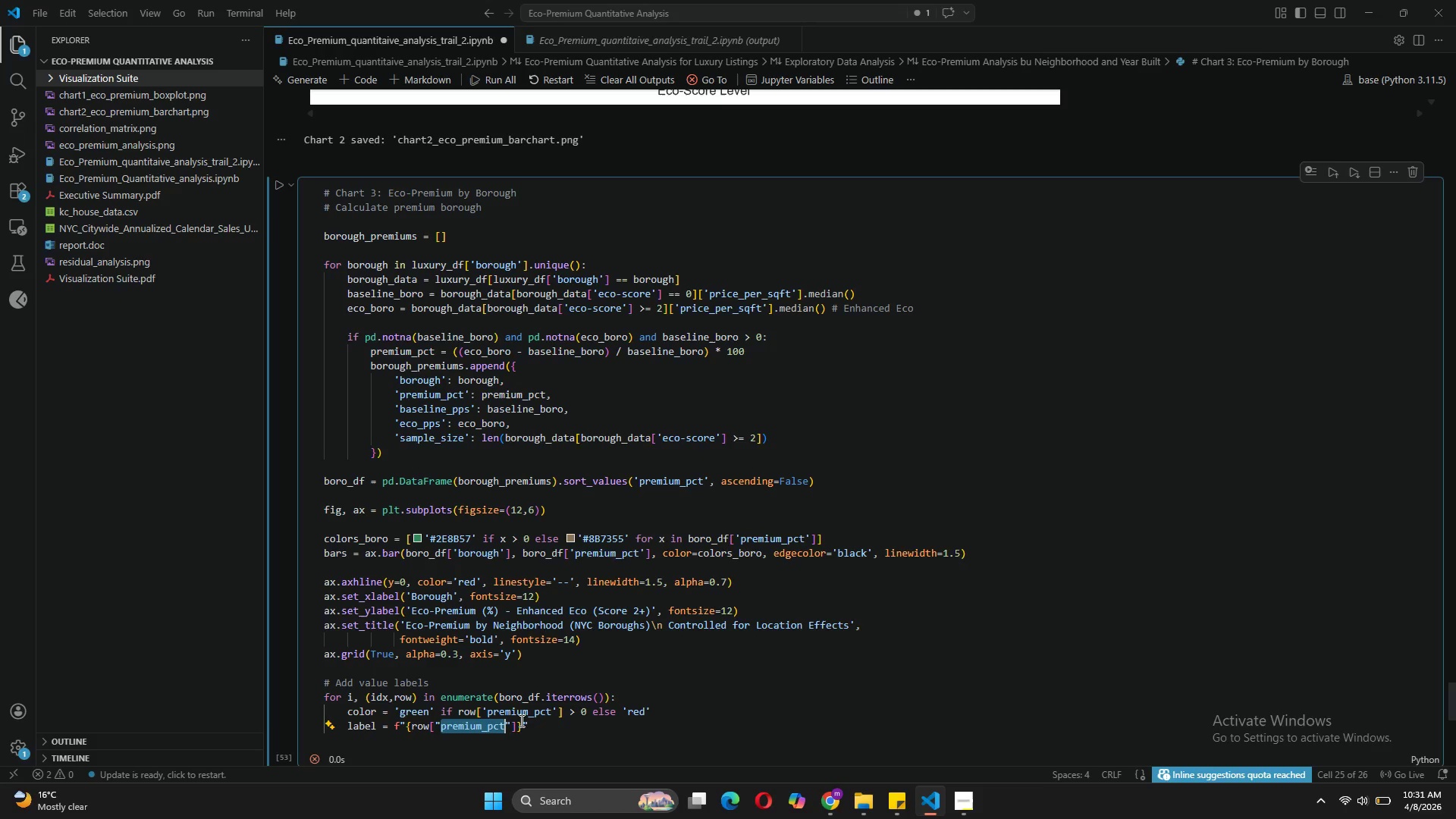 
left_click([516, 722])
 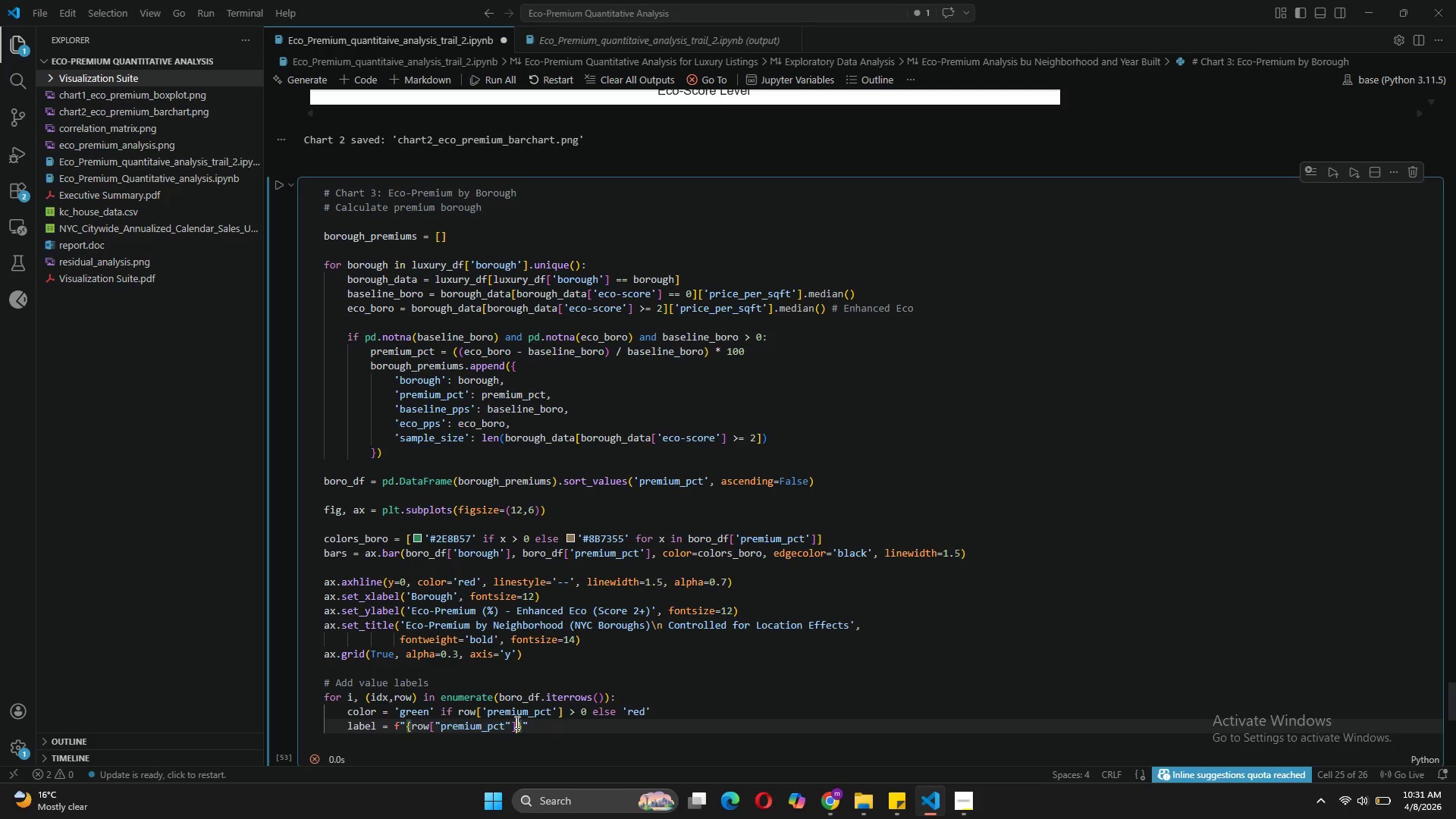 
key(Shift+Semicolon)
 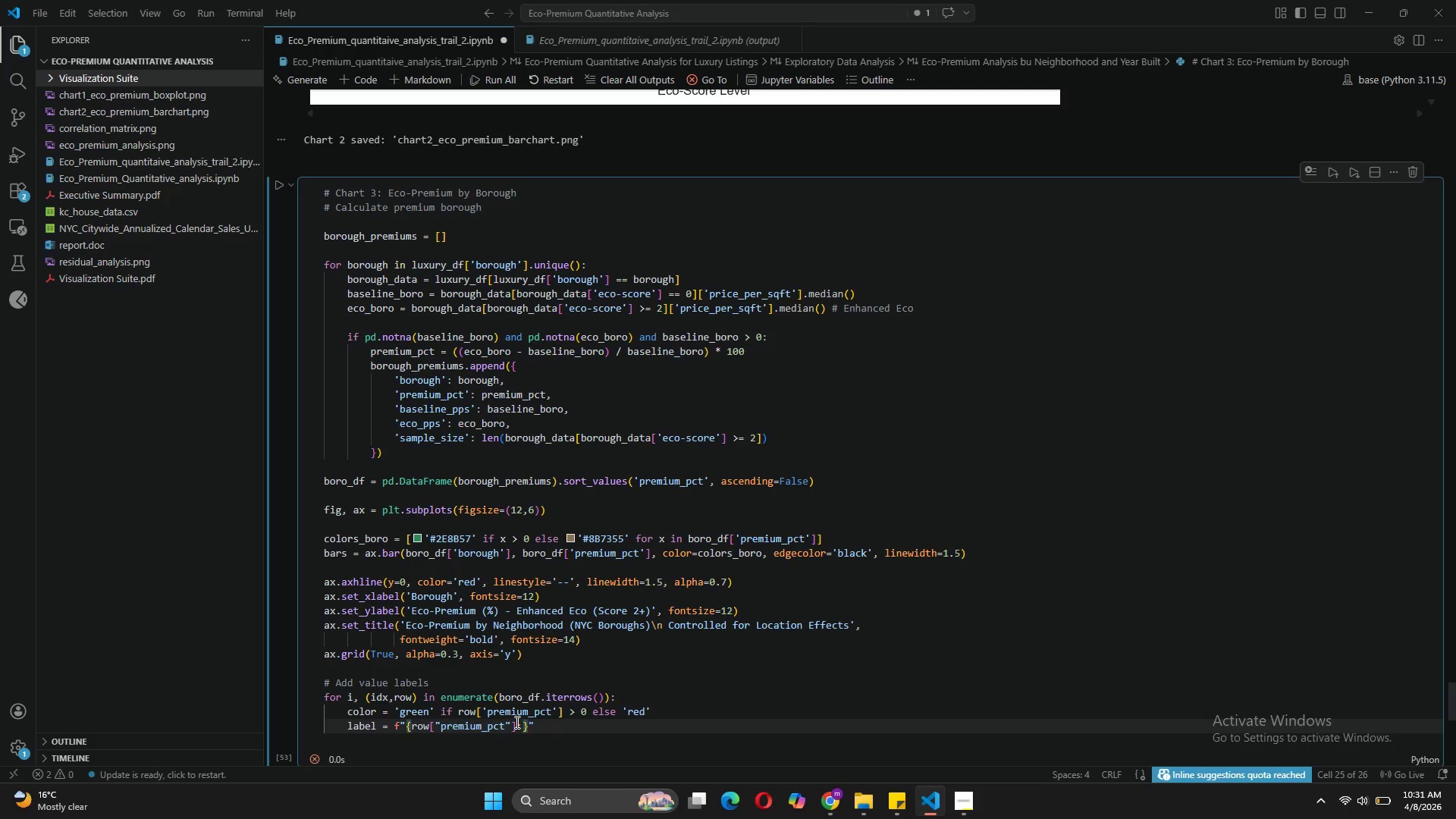 
key(Shift+Equal)
 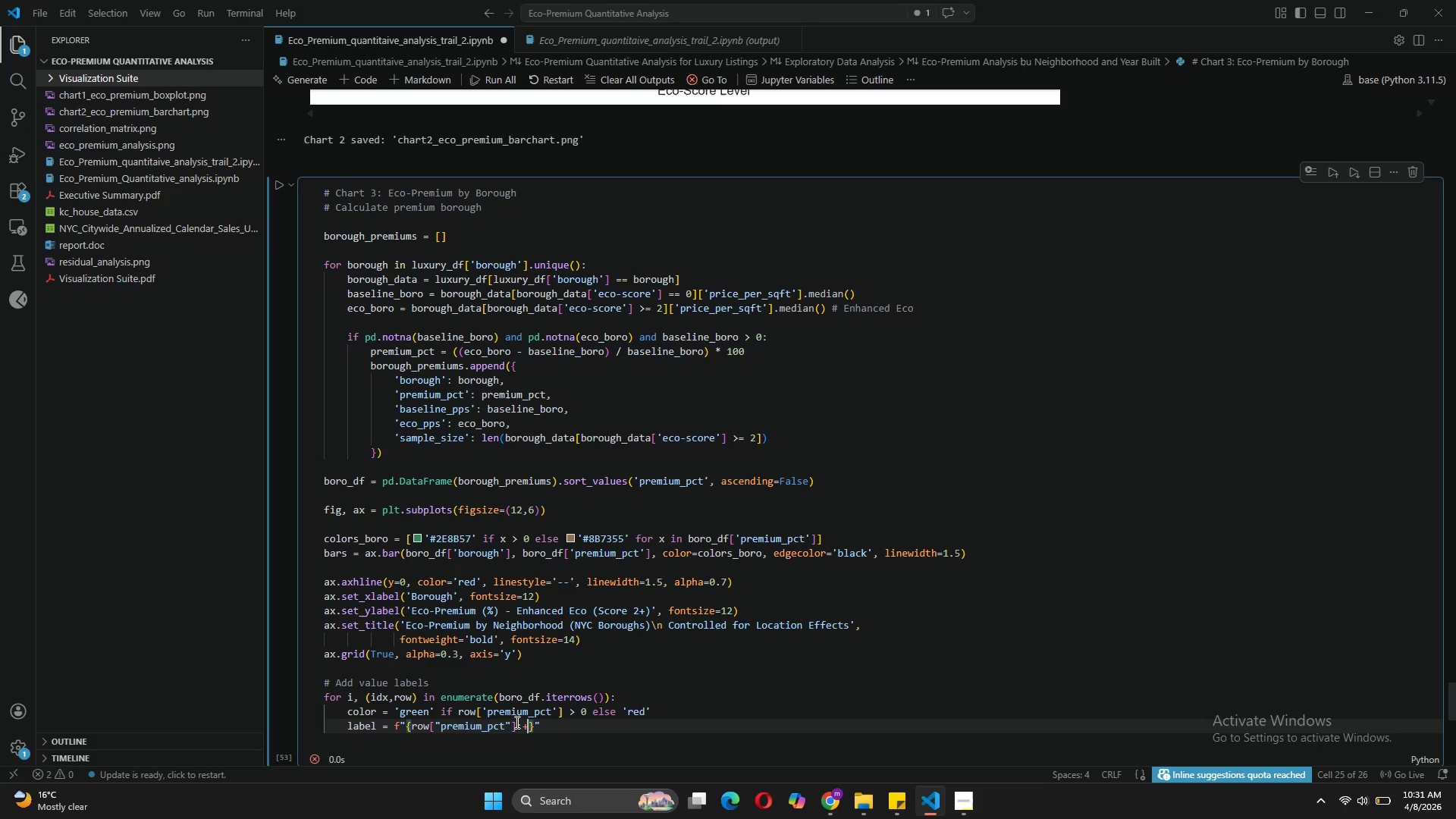 
type(.1f[End])
 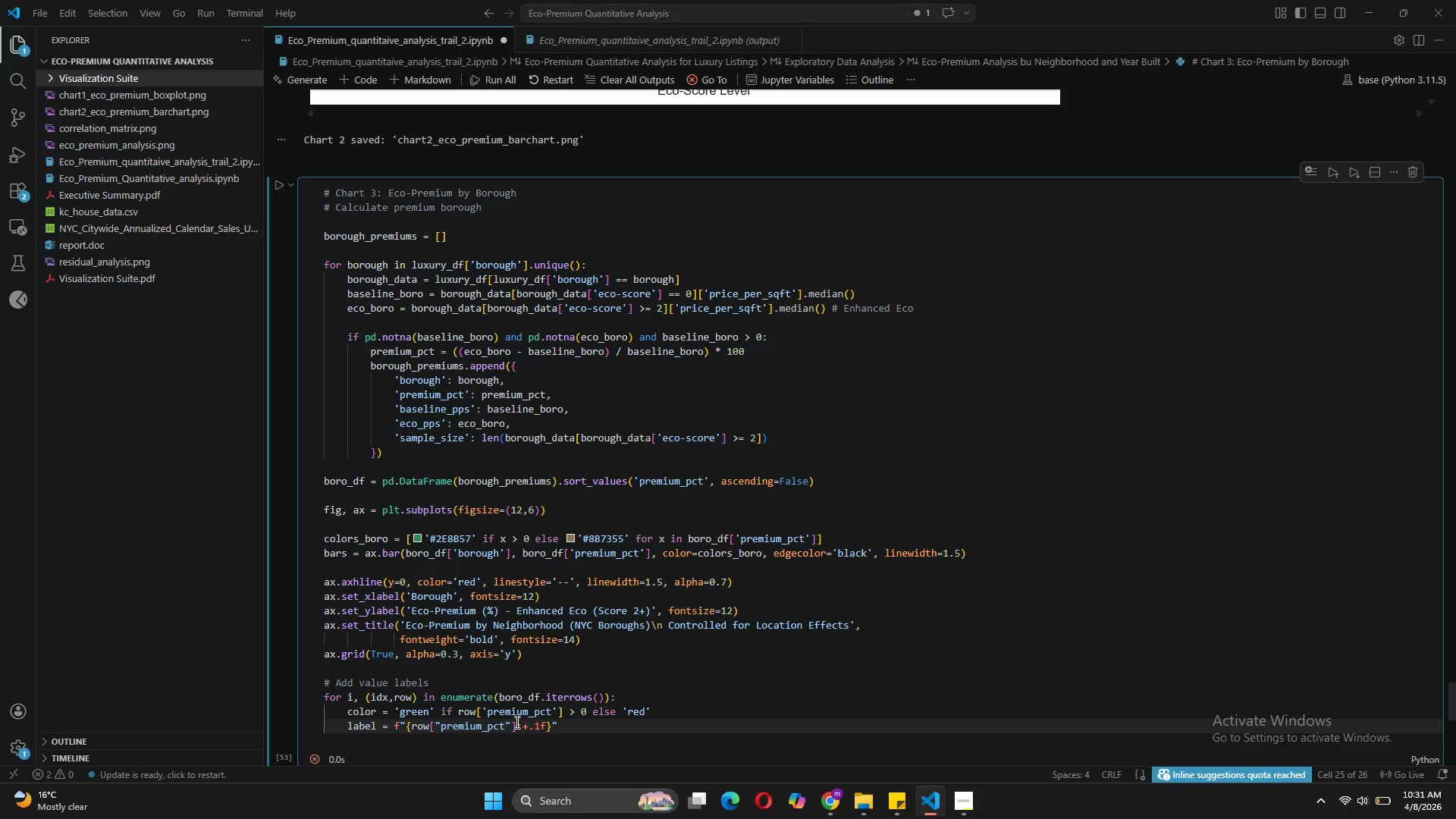 
key(ArrowLeft)
 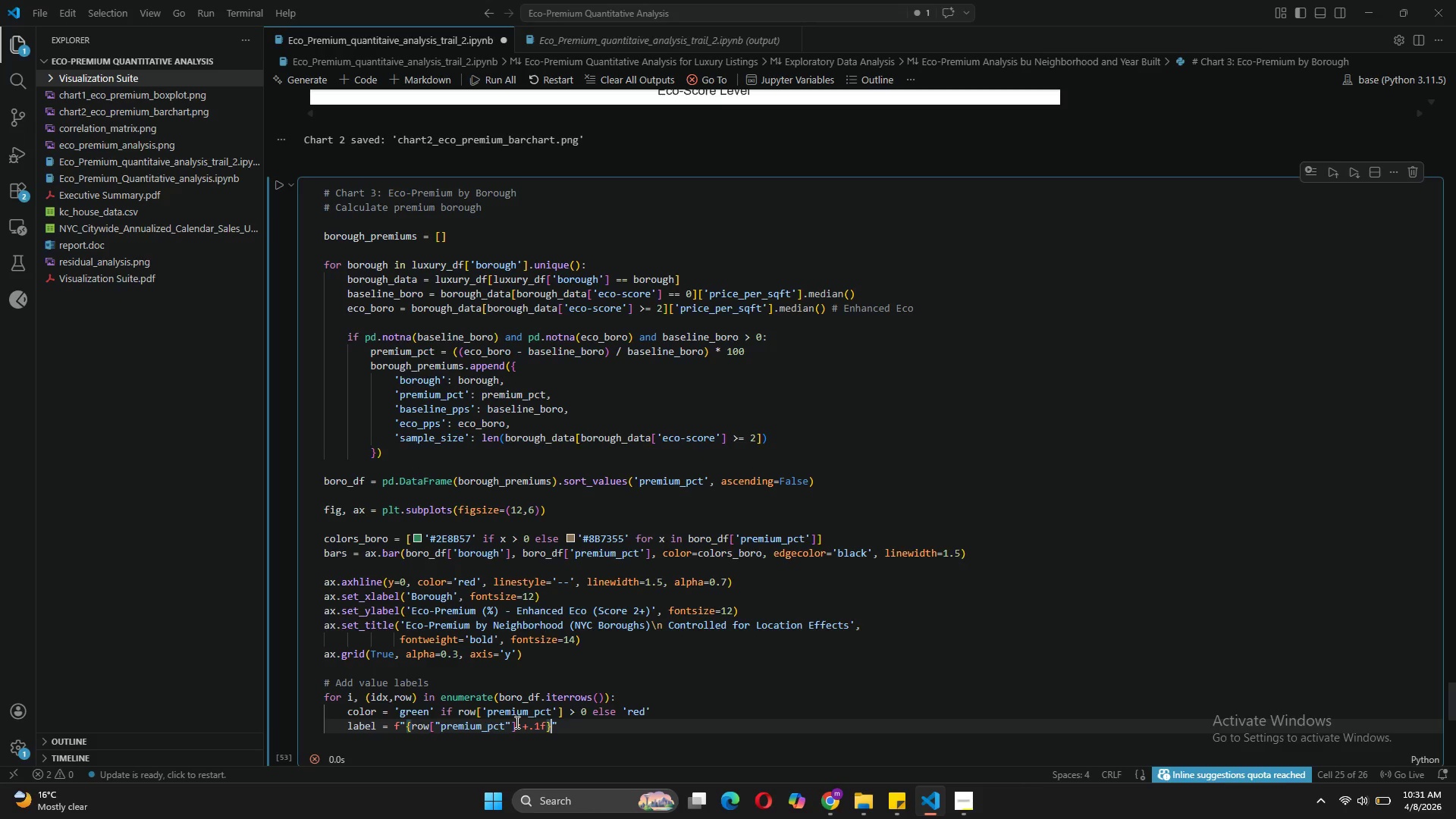 
key(Shift+5)
 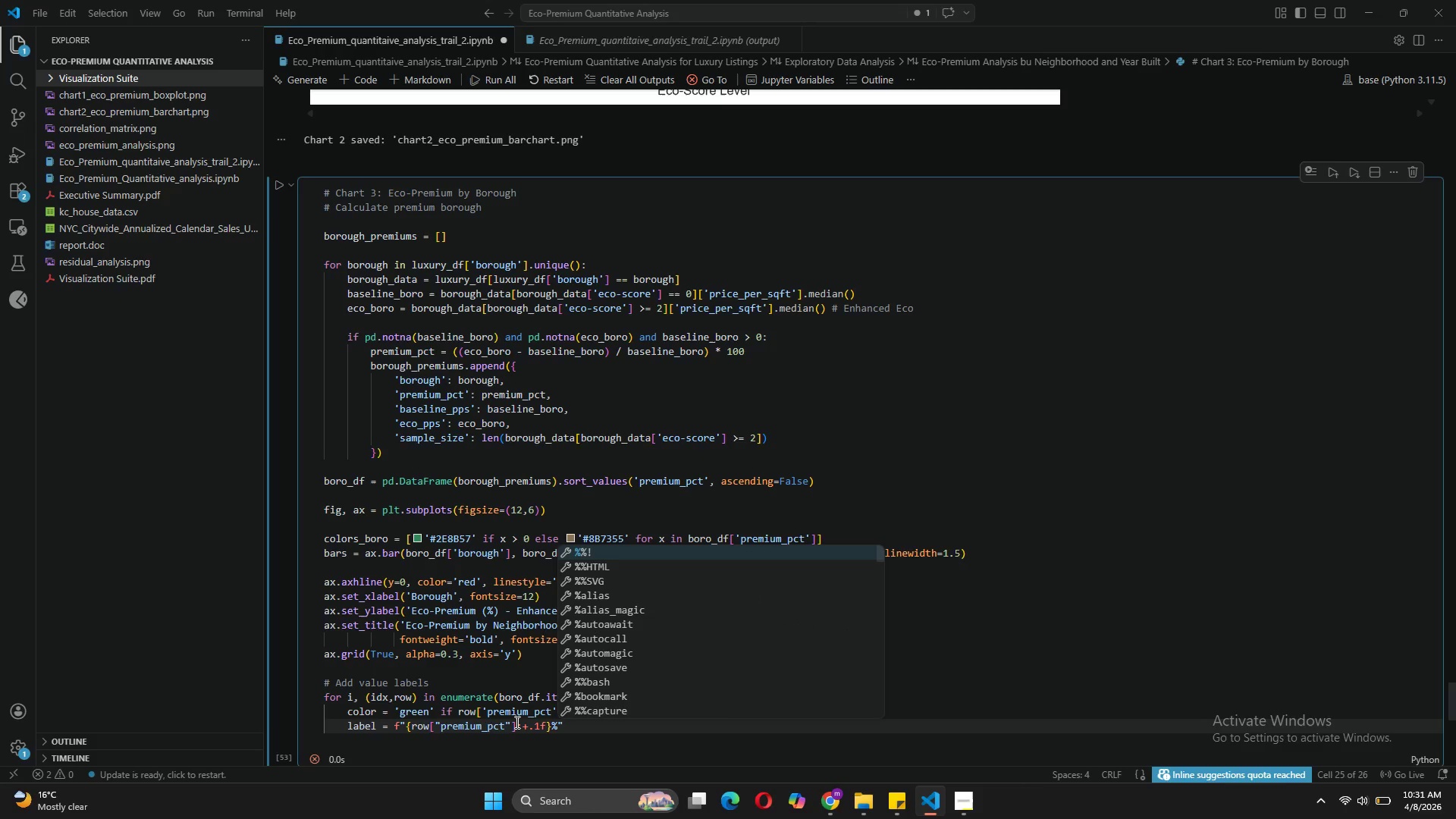 
key(Backslash)
 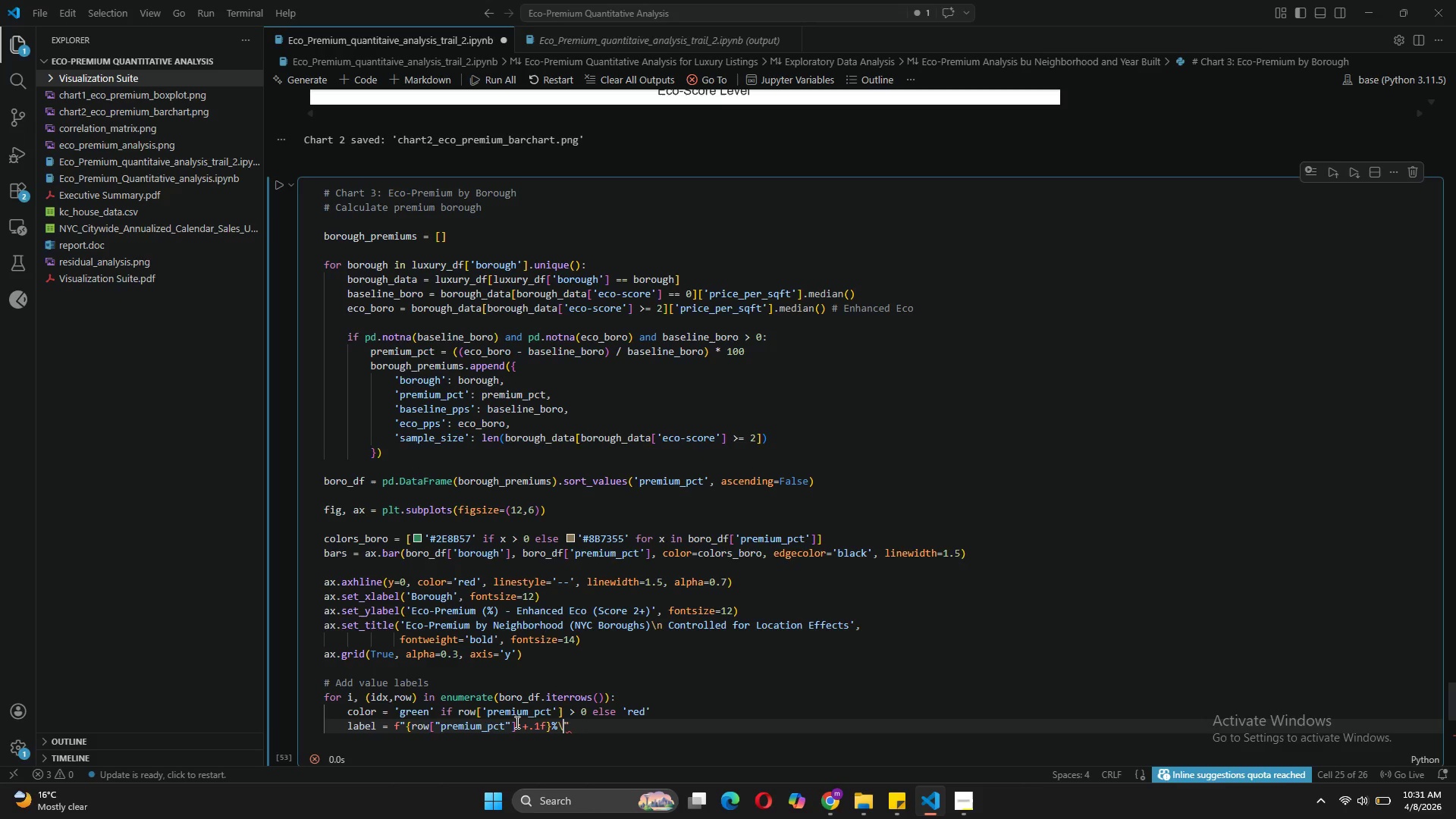 
key(N)
 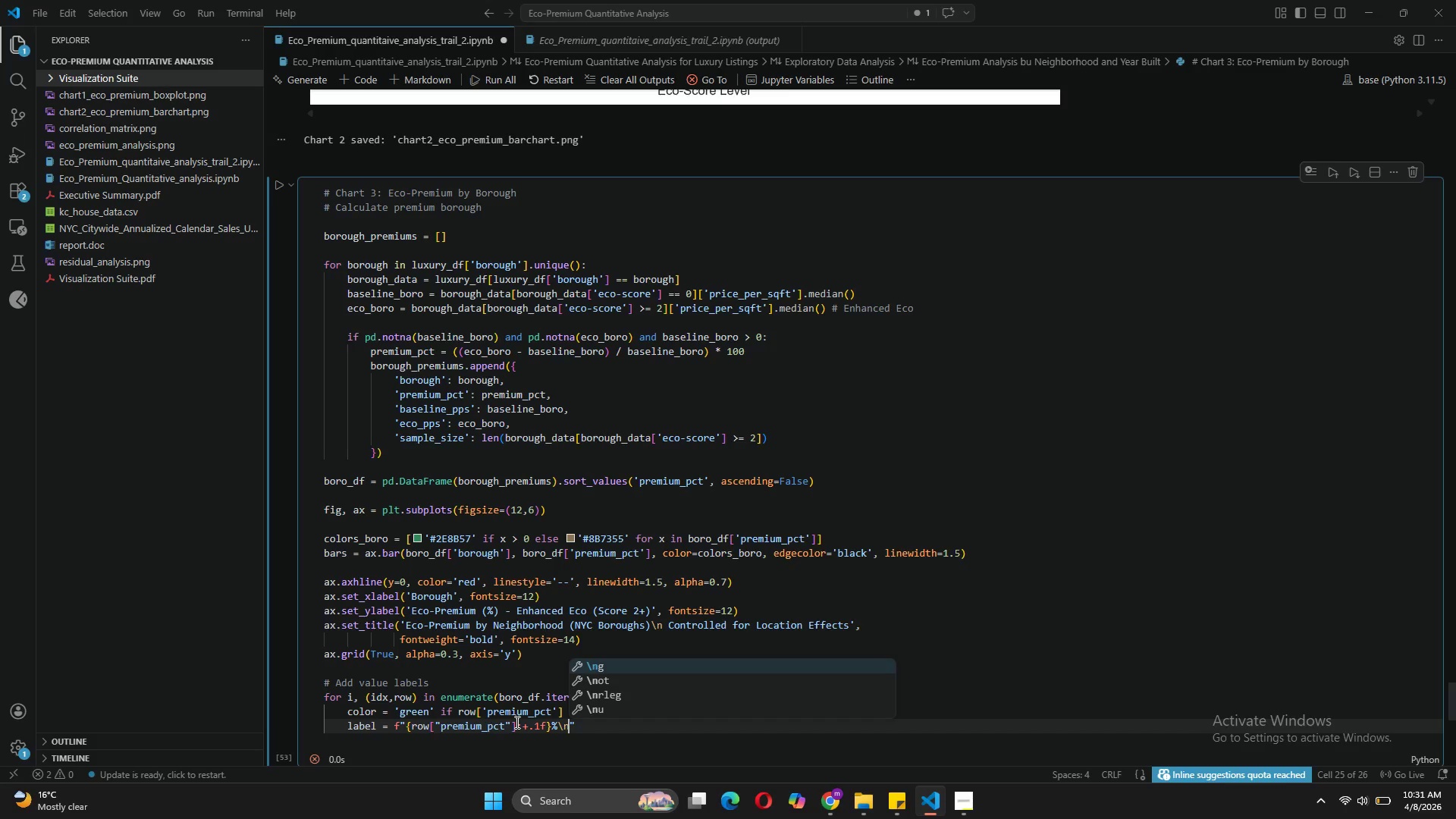 
type(n={row)
 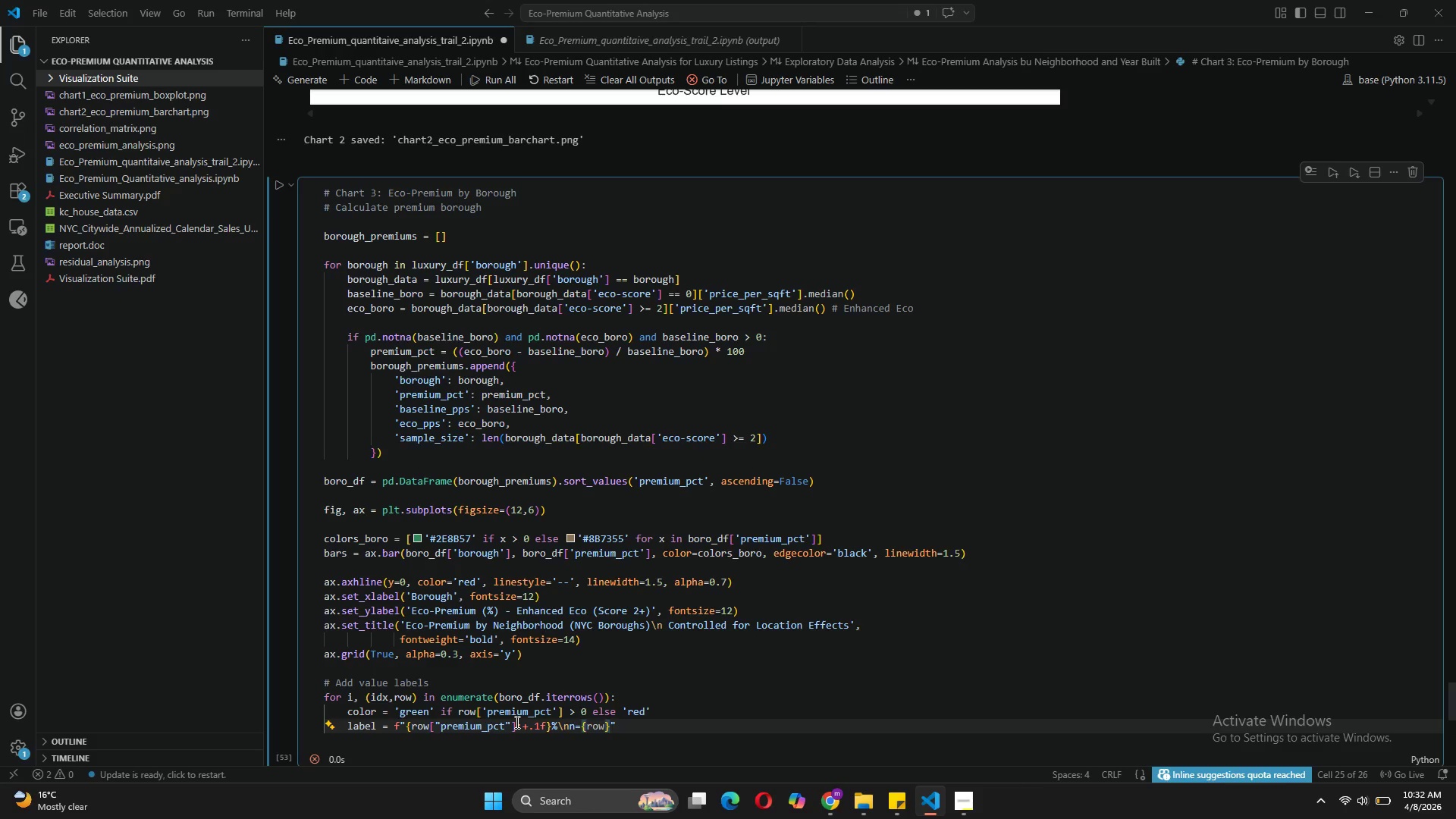 
type(['sample+)
key(Backspace)
type(_size)
 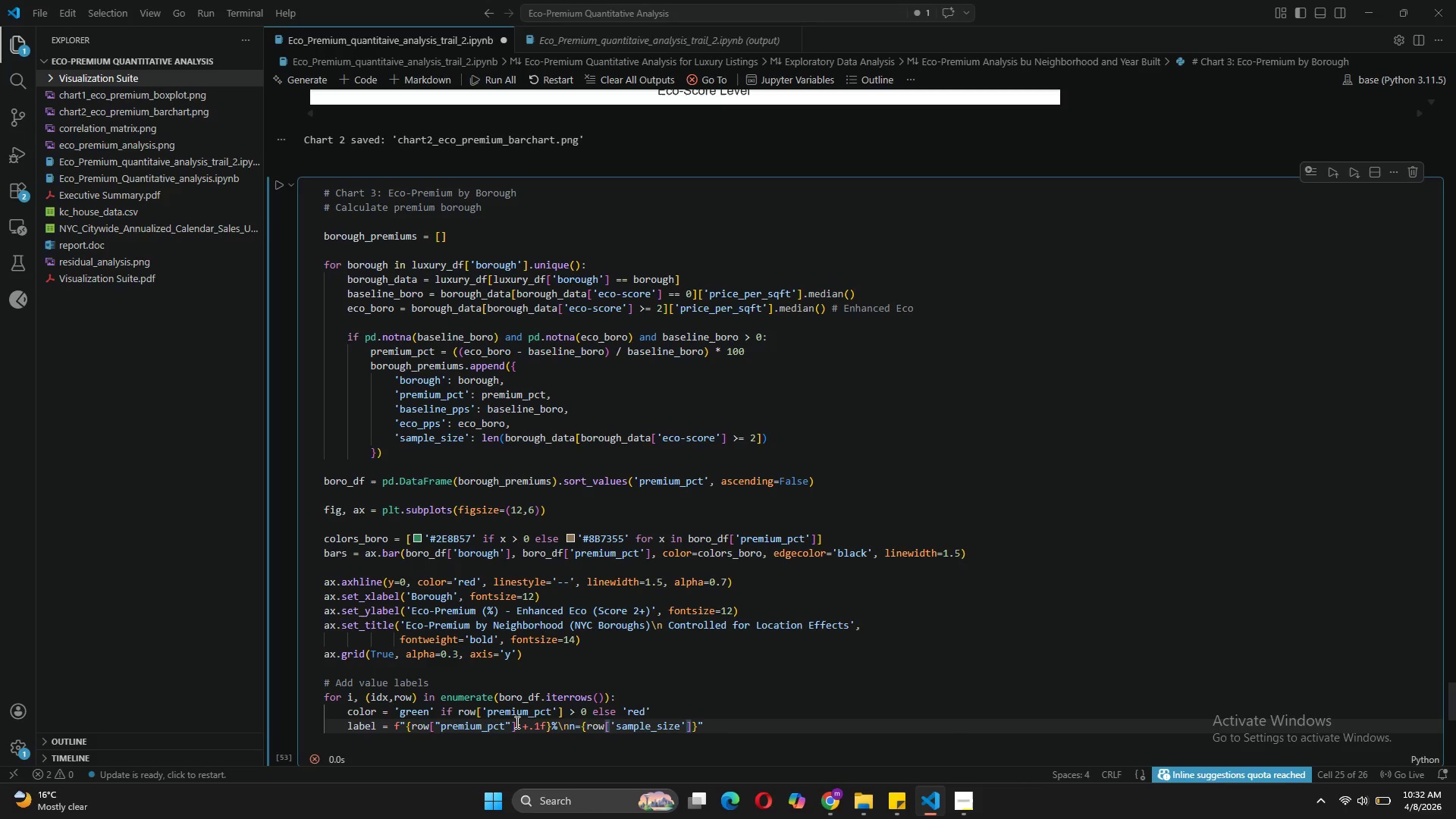 
key(ArrowRight)
 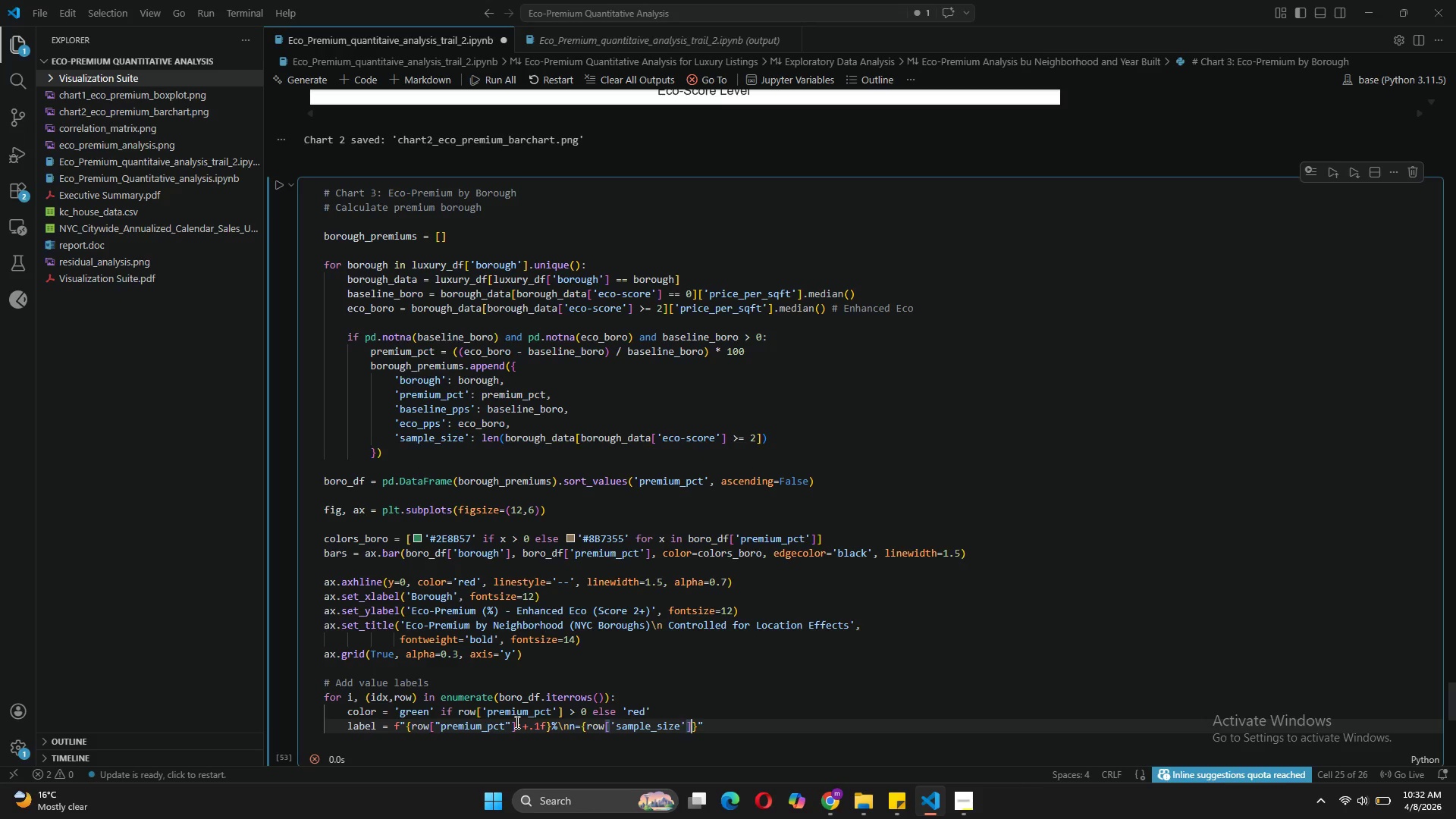 
key(ArrowRight)
 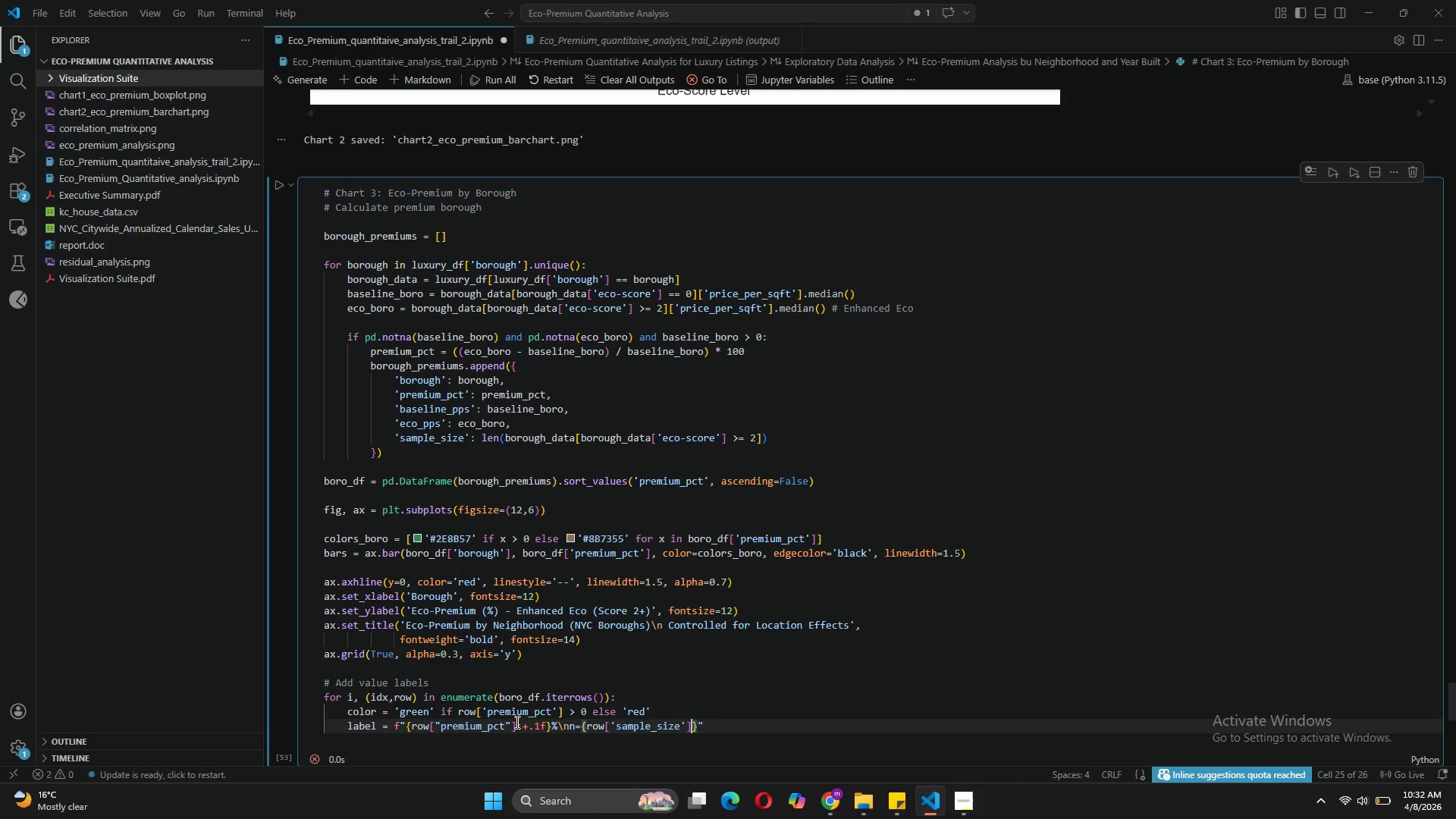 
key(ArrowRight)
 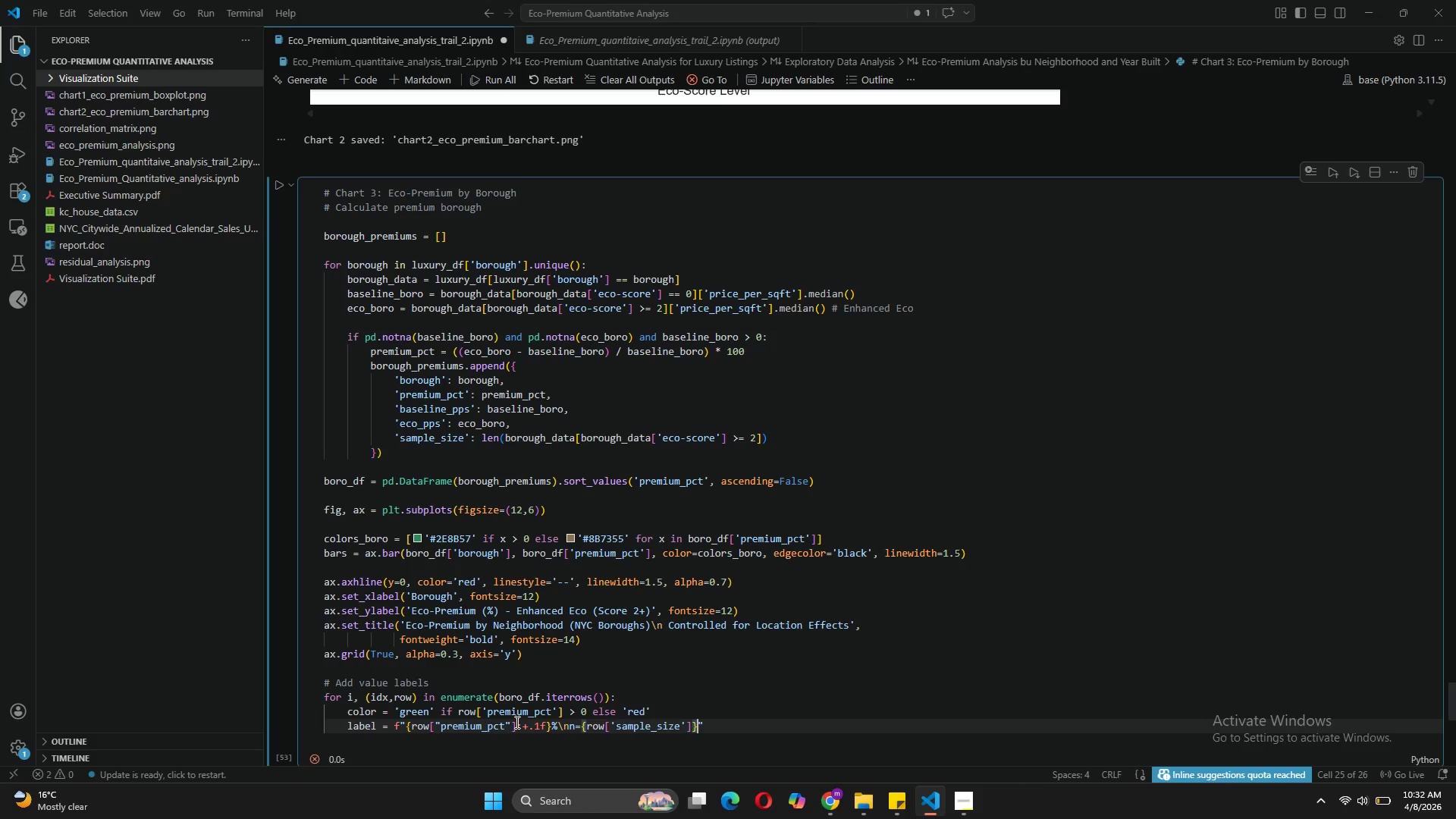 
key(ArrowRight)
 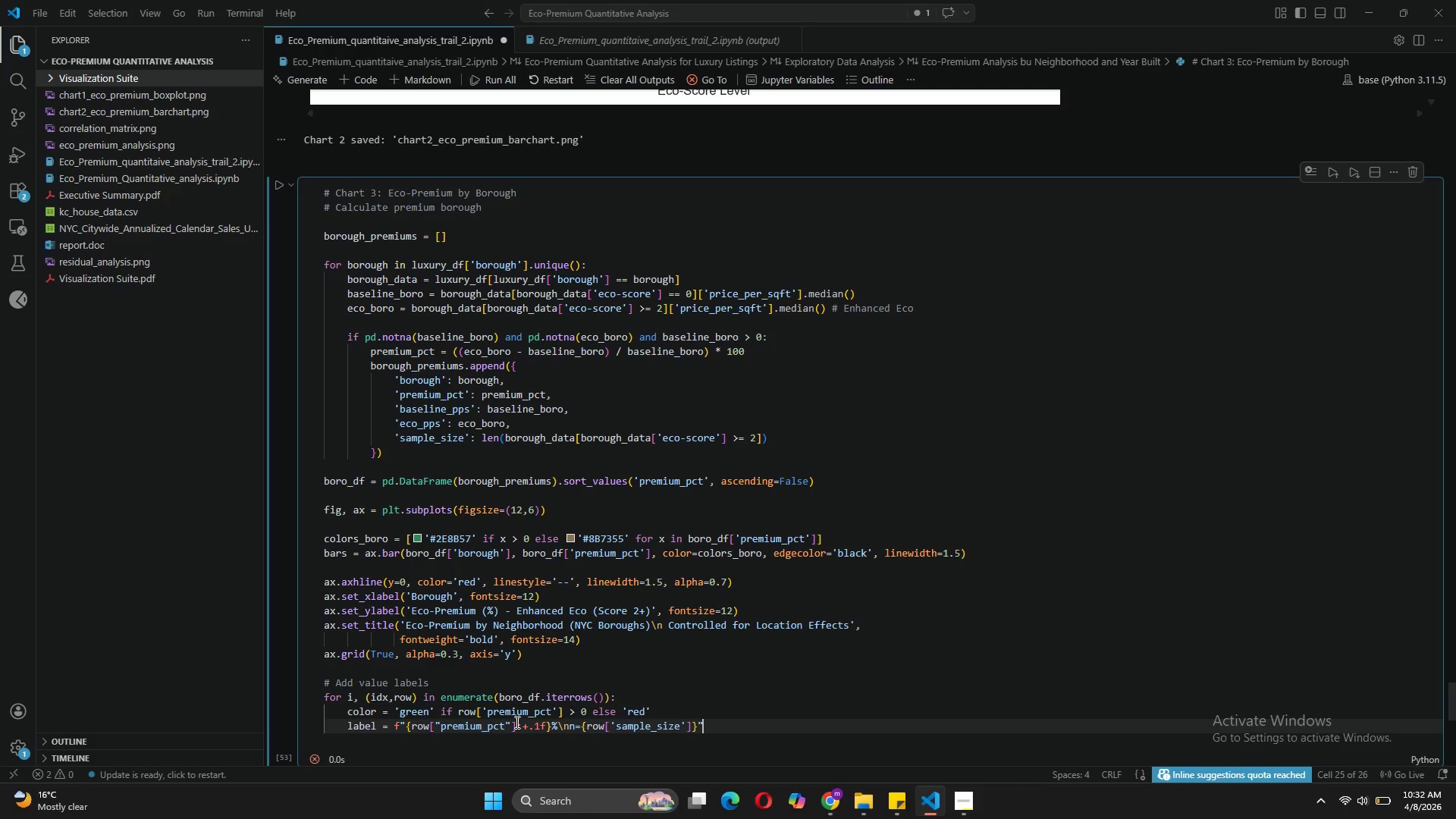 
key(Enter)
 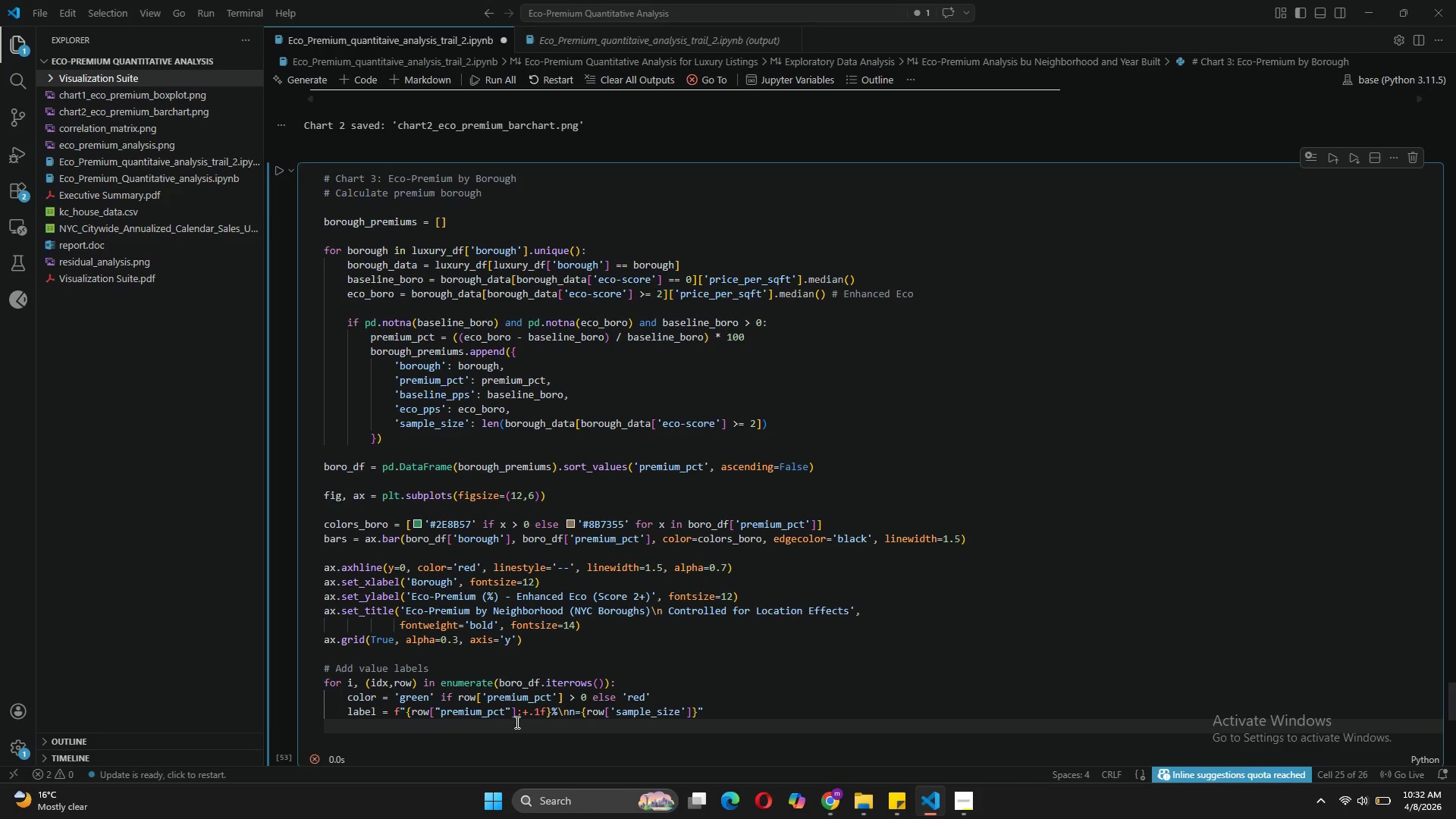 
type(ax.text(i, row['premium_pct)
 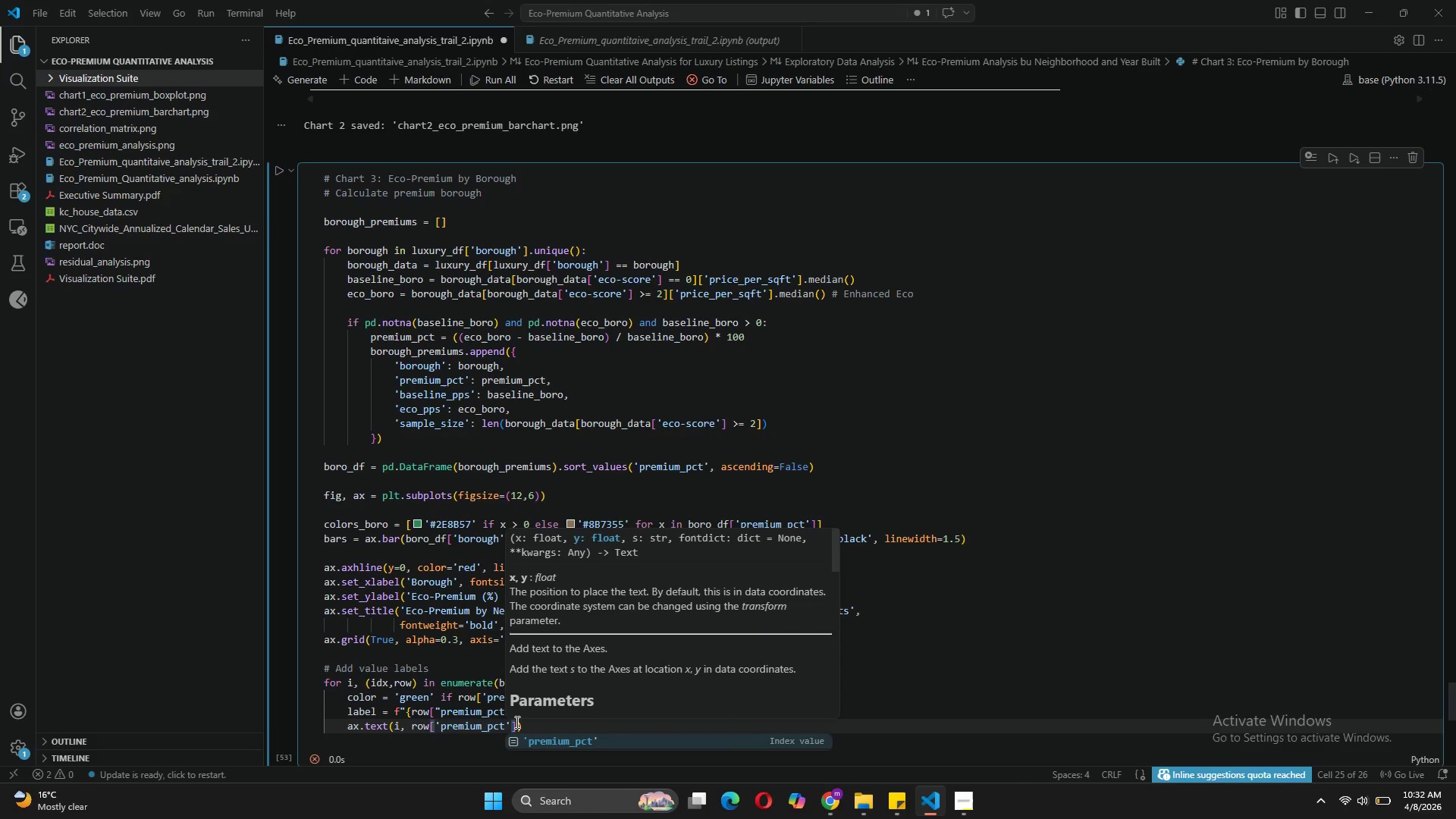 
key(ArrowRight)
 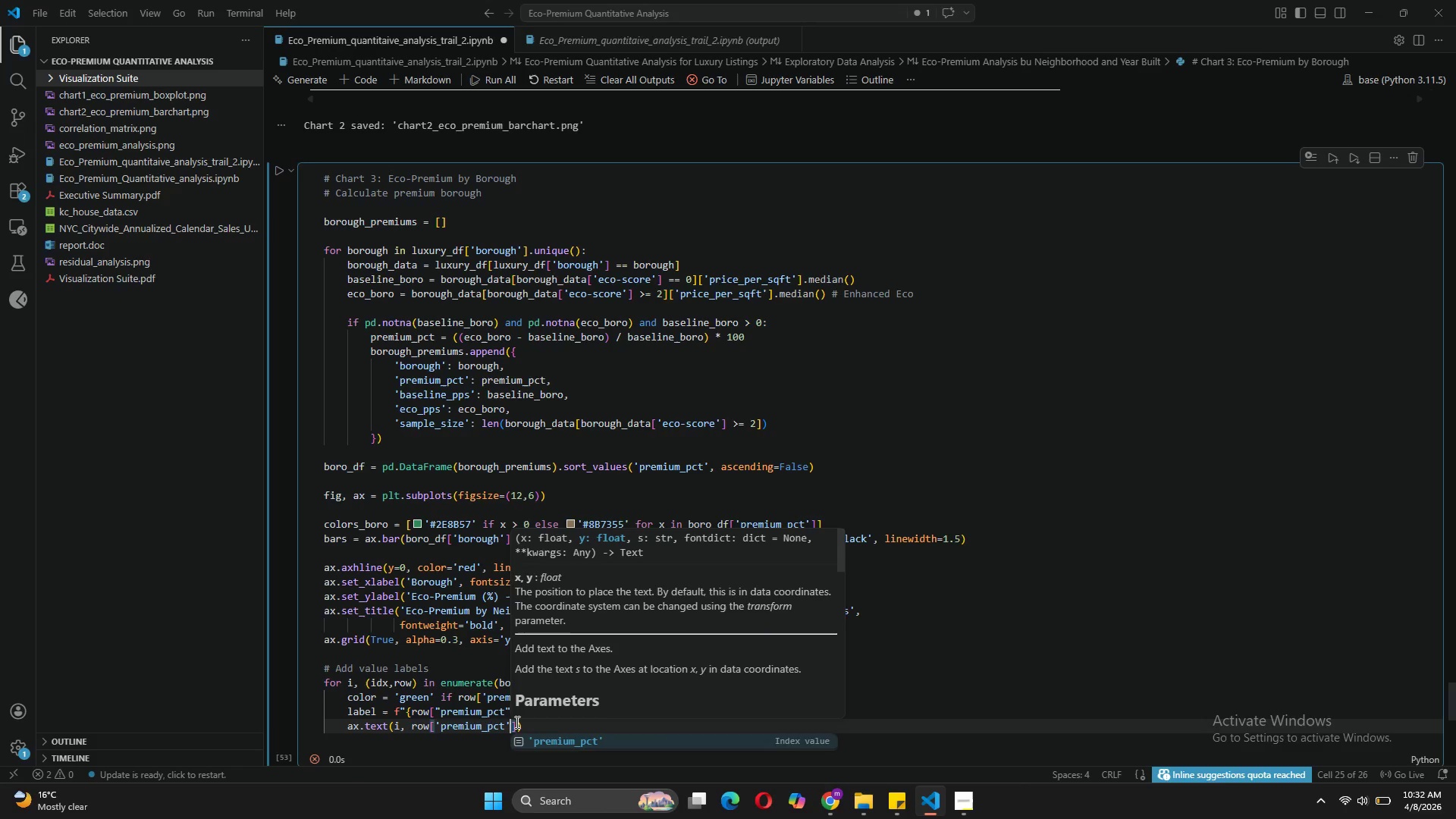 
key(ArrowRight)
 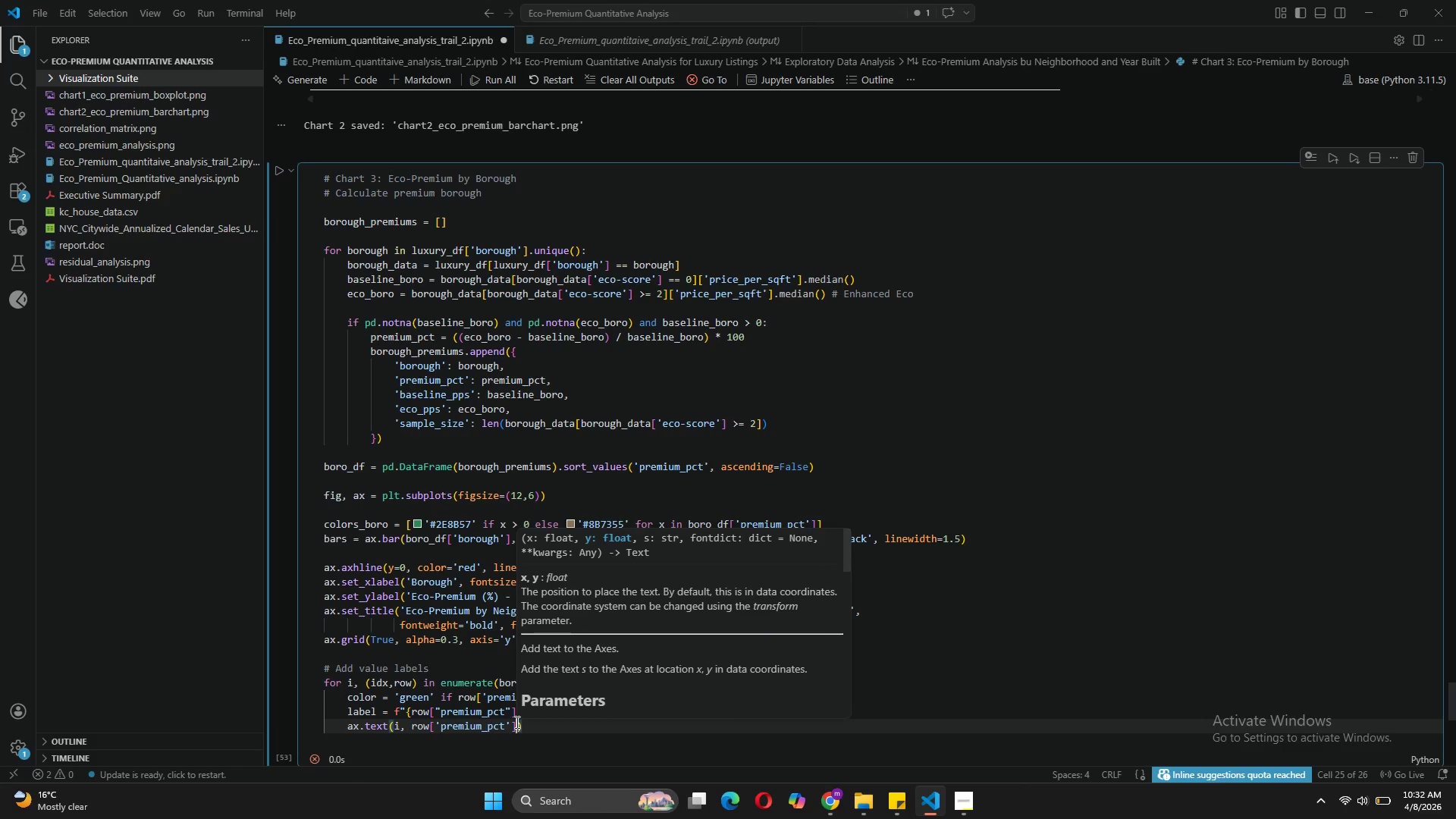 
type( + 1, label, ha='center)
 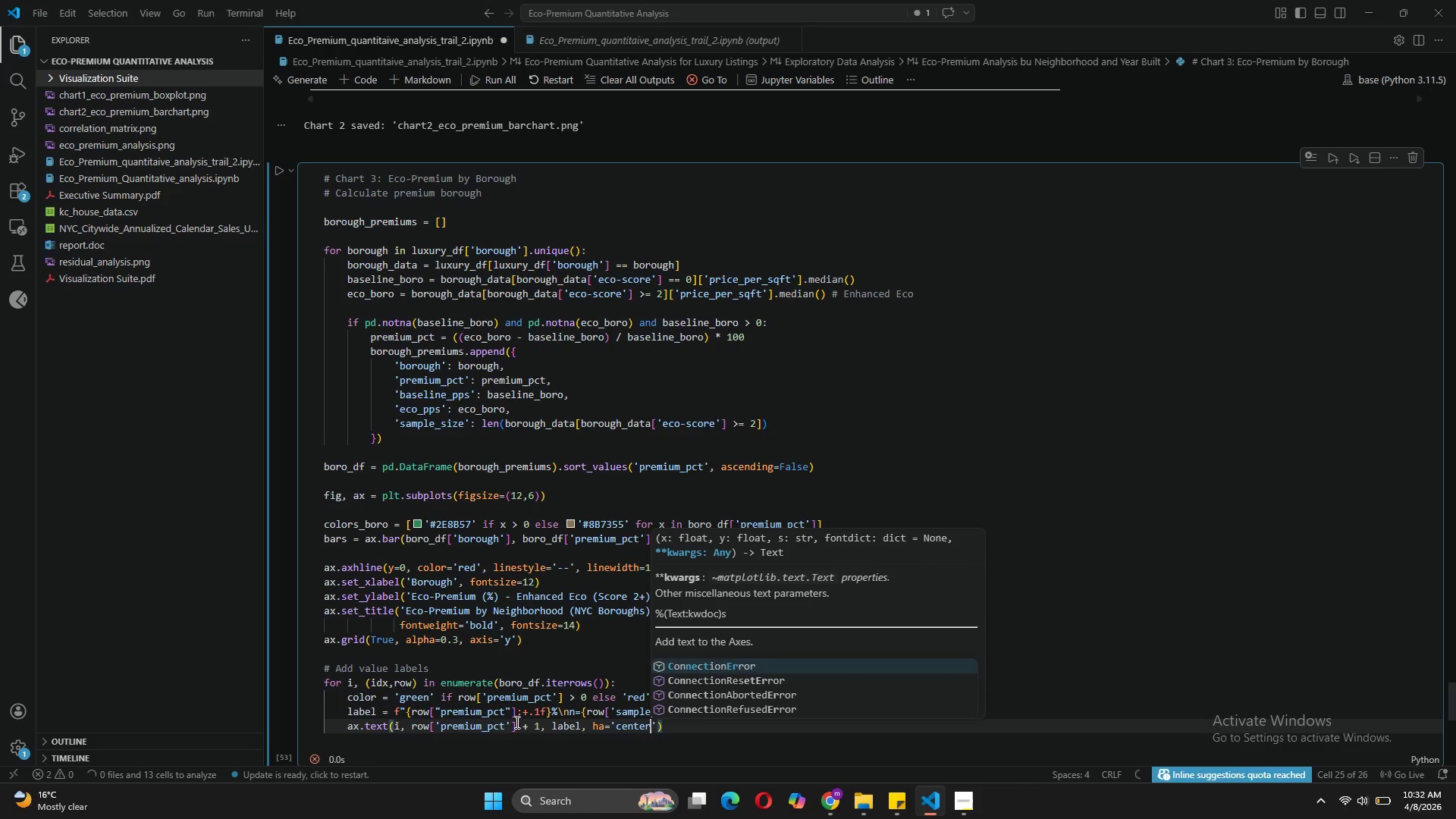 
key(ArrowRight)
 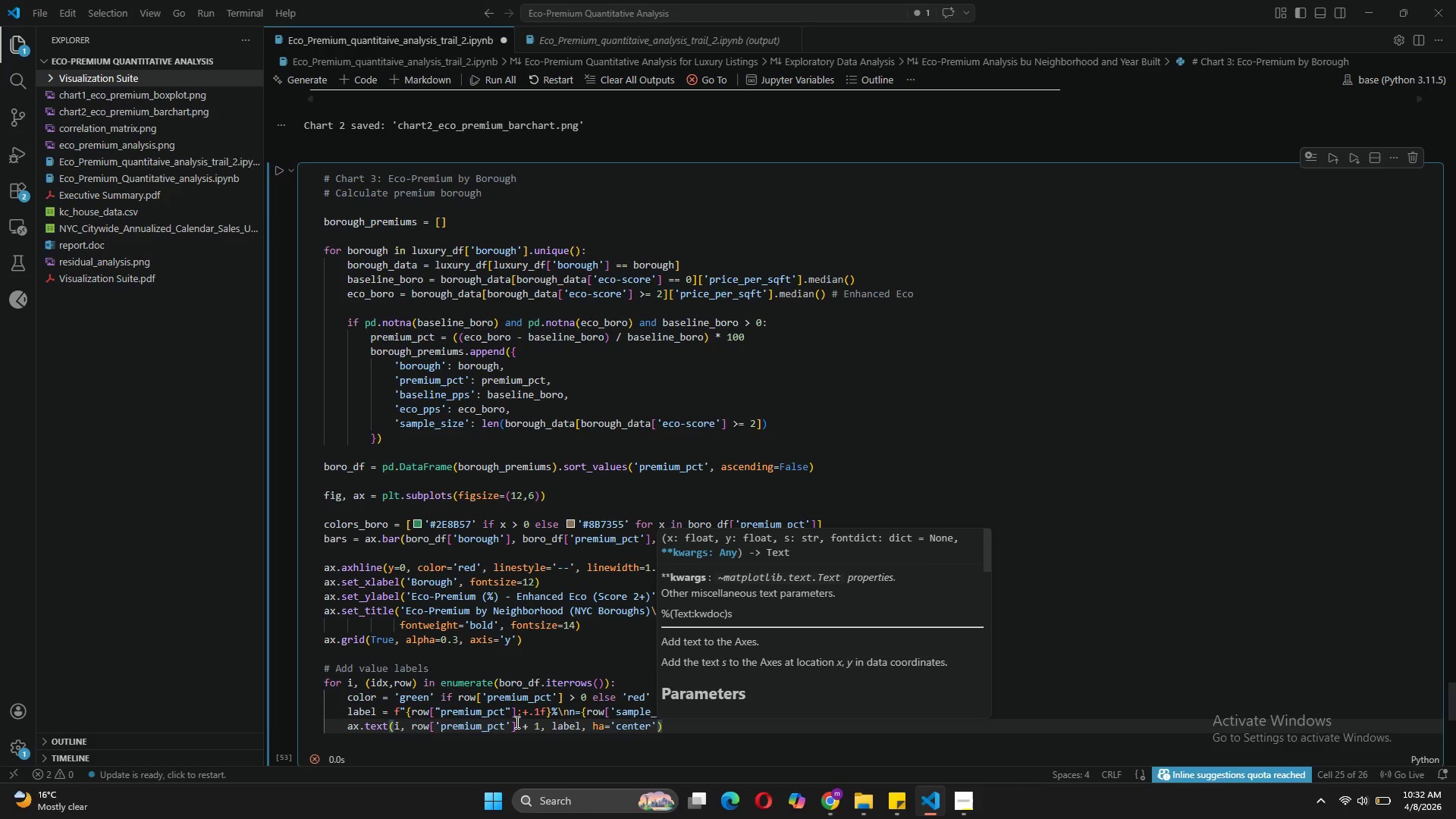 
type(, fontsize=9, fontweight='bold)
 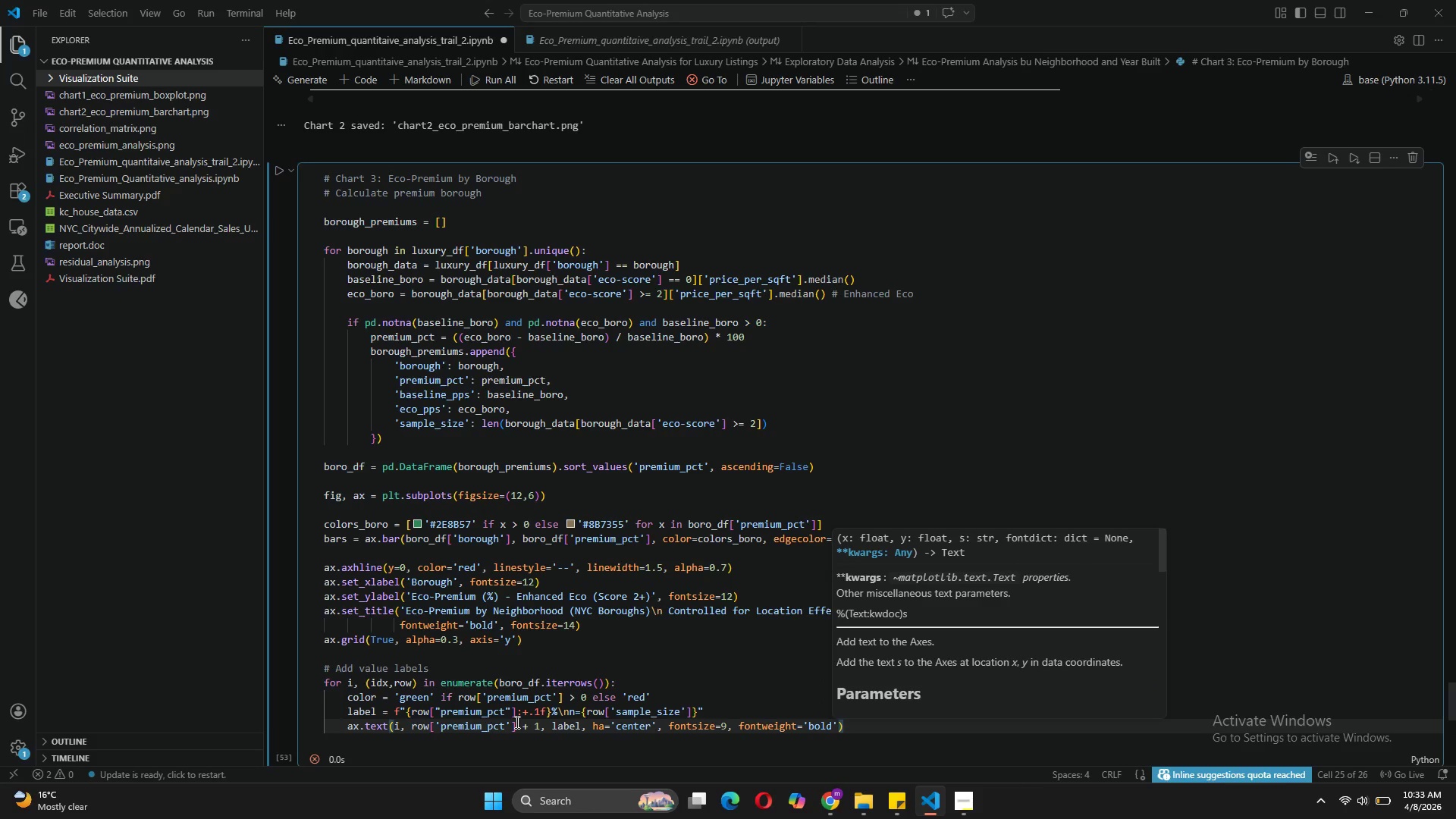 
key(ArrowRight)
 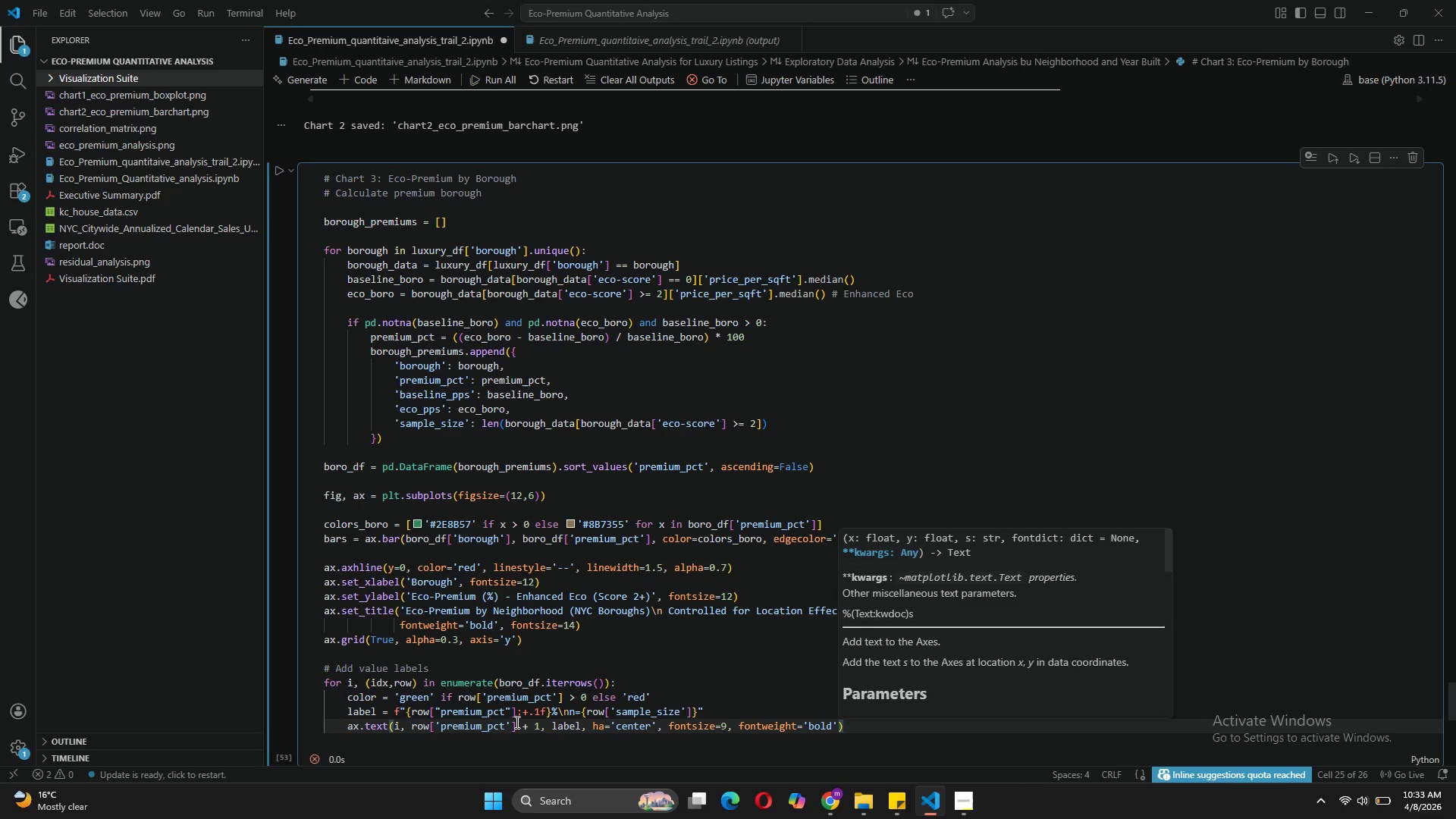 
type(, color=color)
 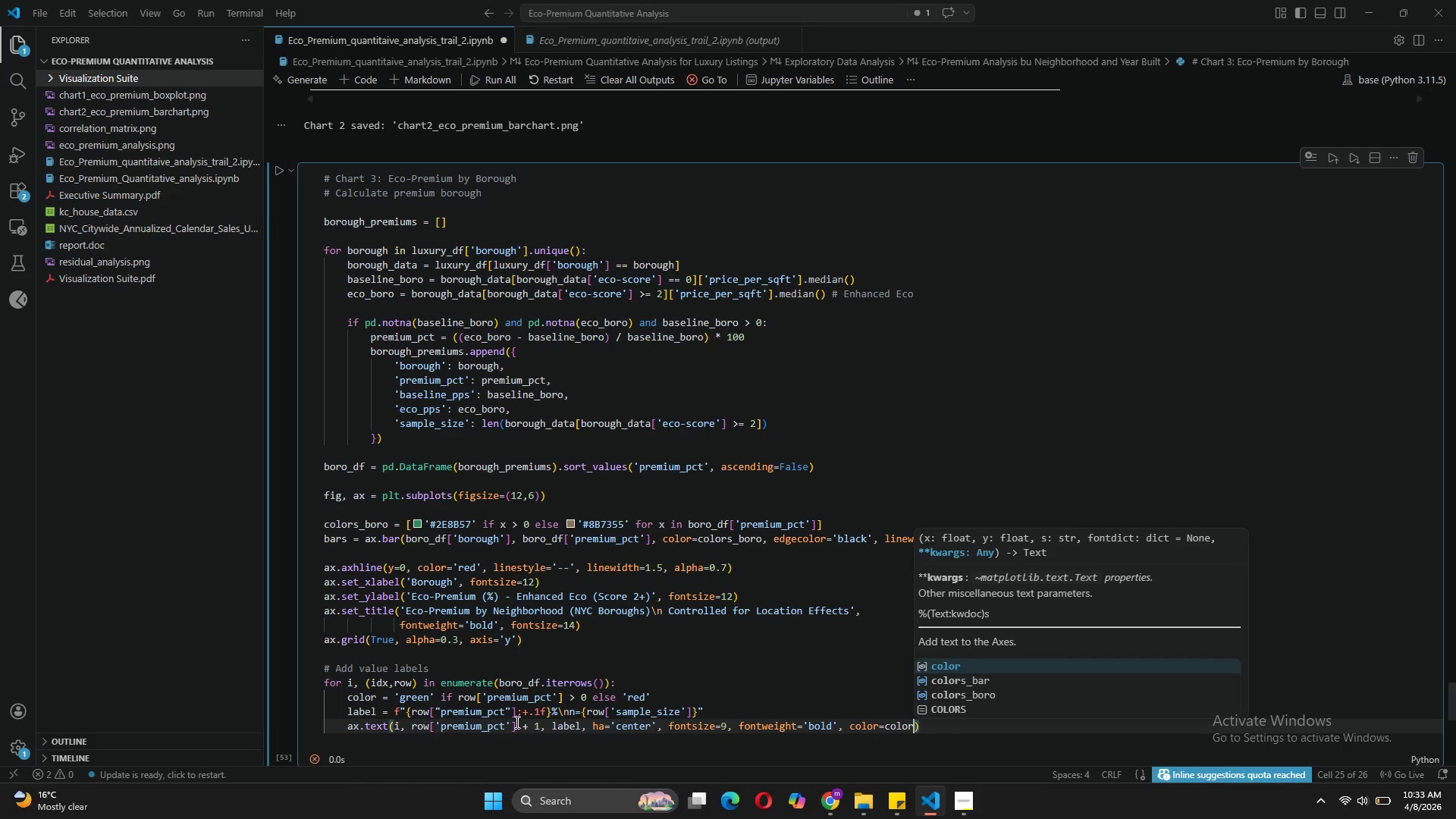 
key(ArrowRight)
 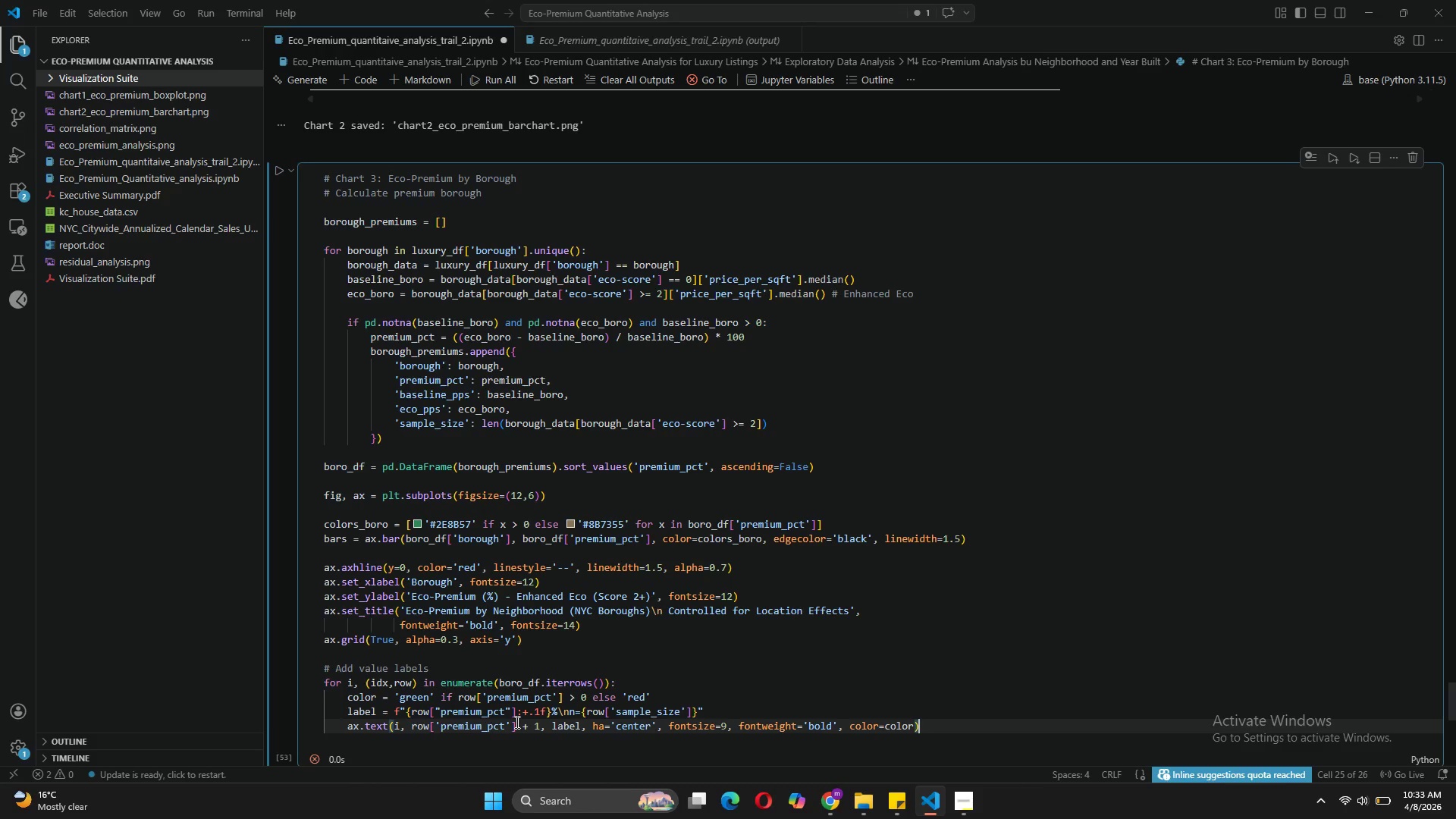 
key(Enter)
 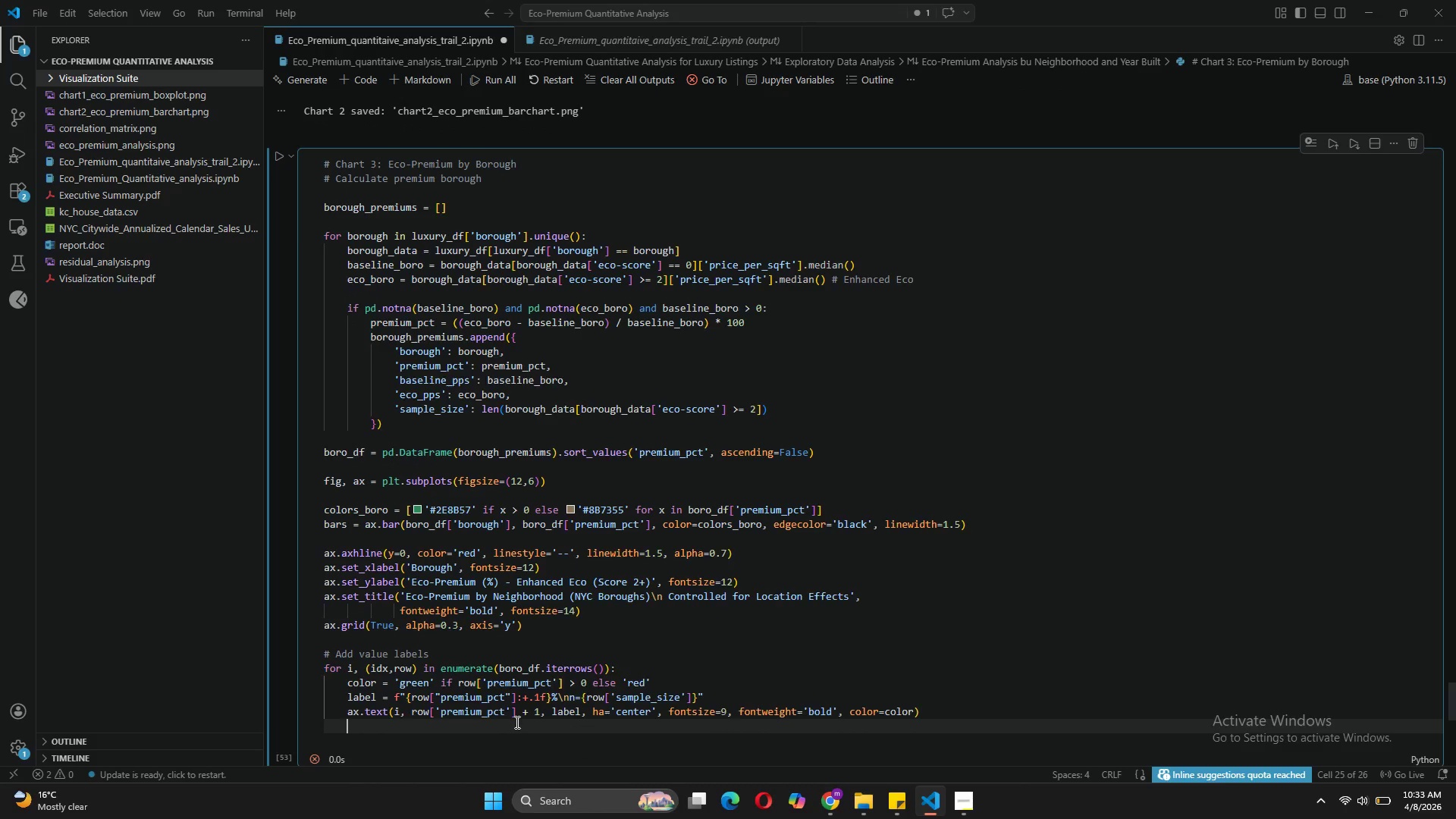 
key(Enter)
 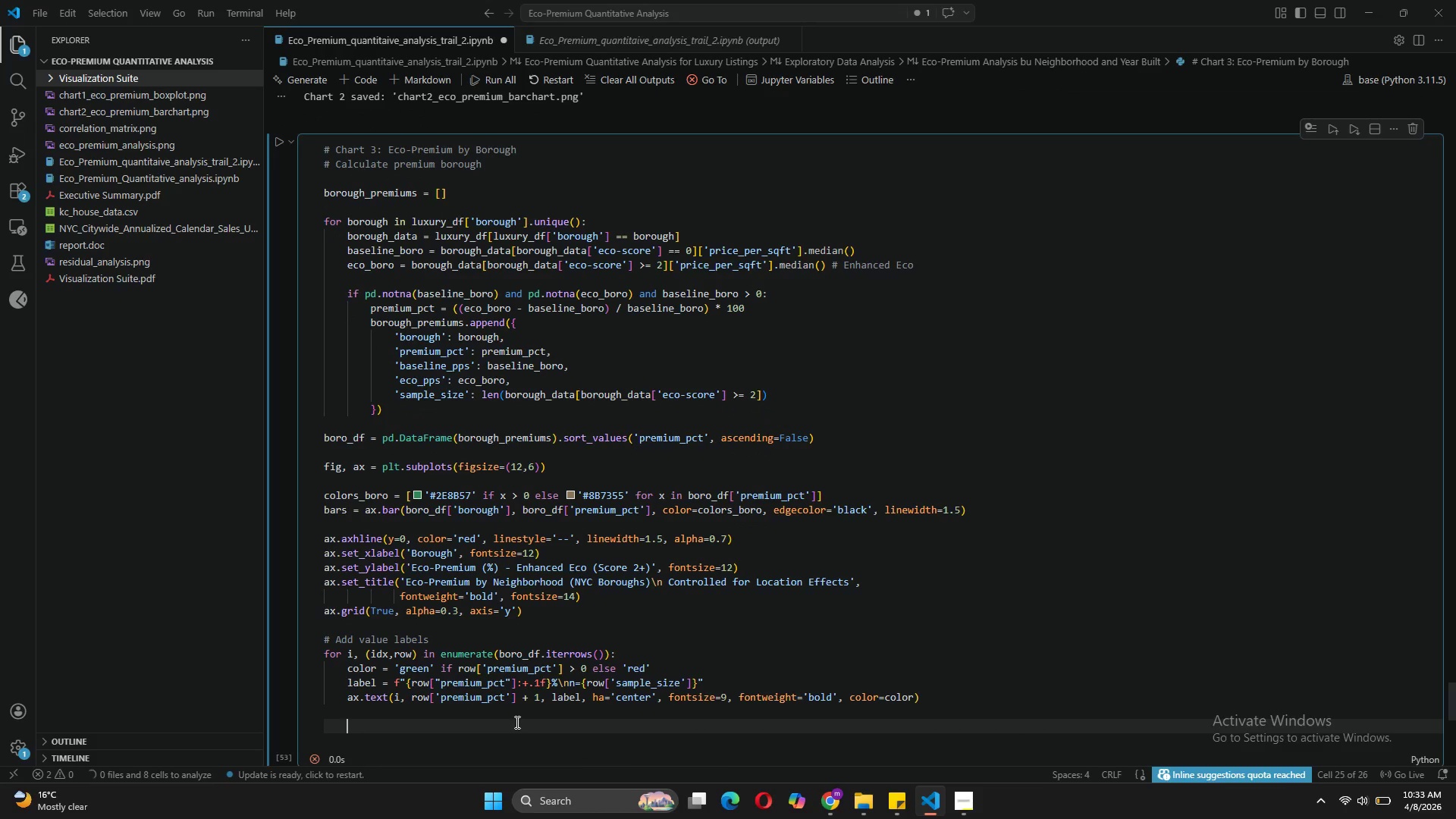 
key(Backspace)
type(ply)
key(Backspace)
type(t.tight_layout()
 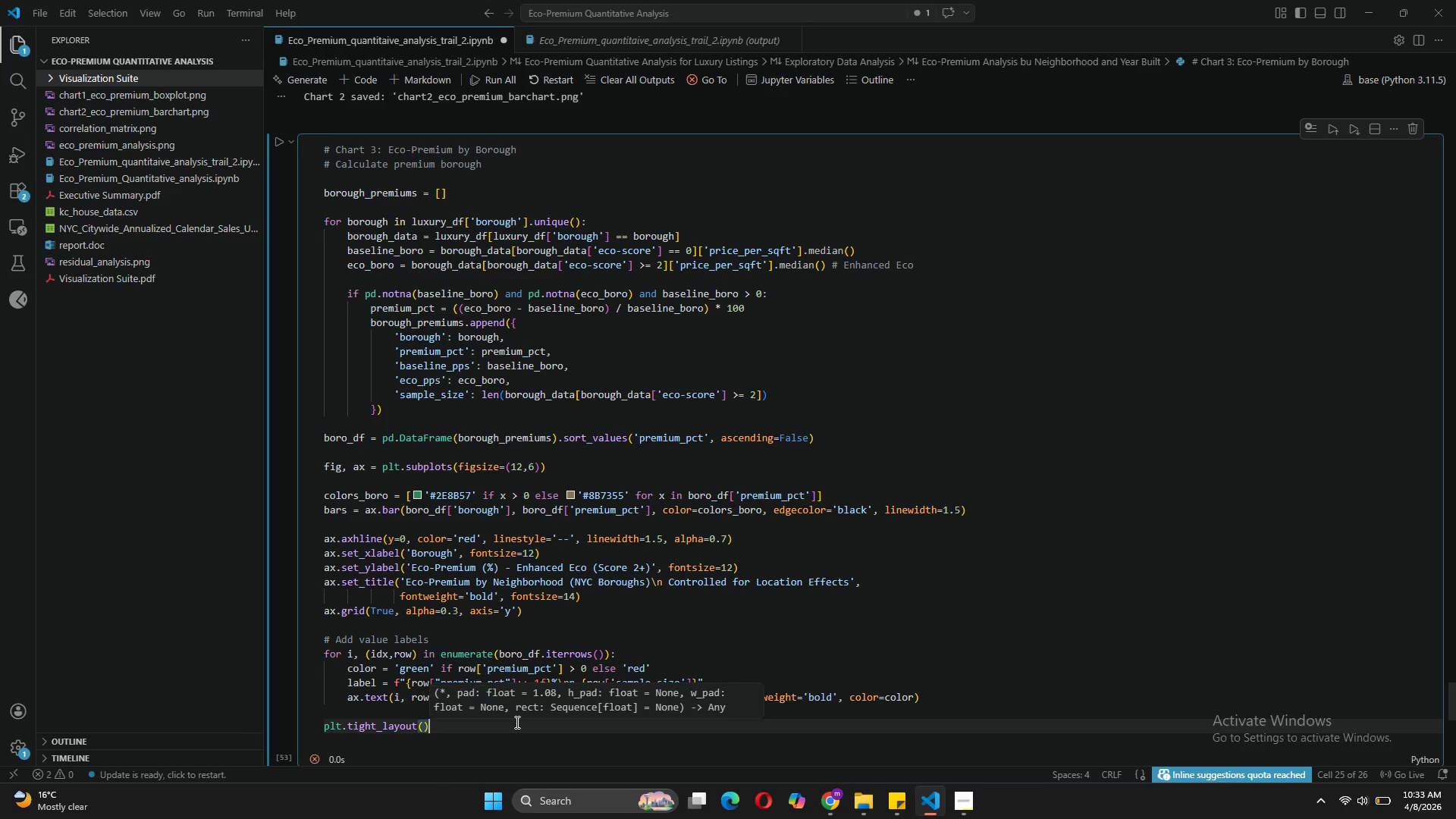 
 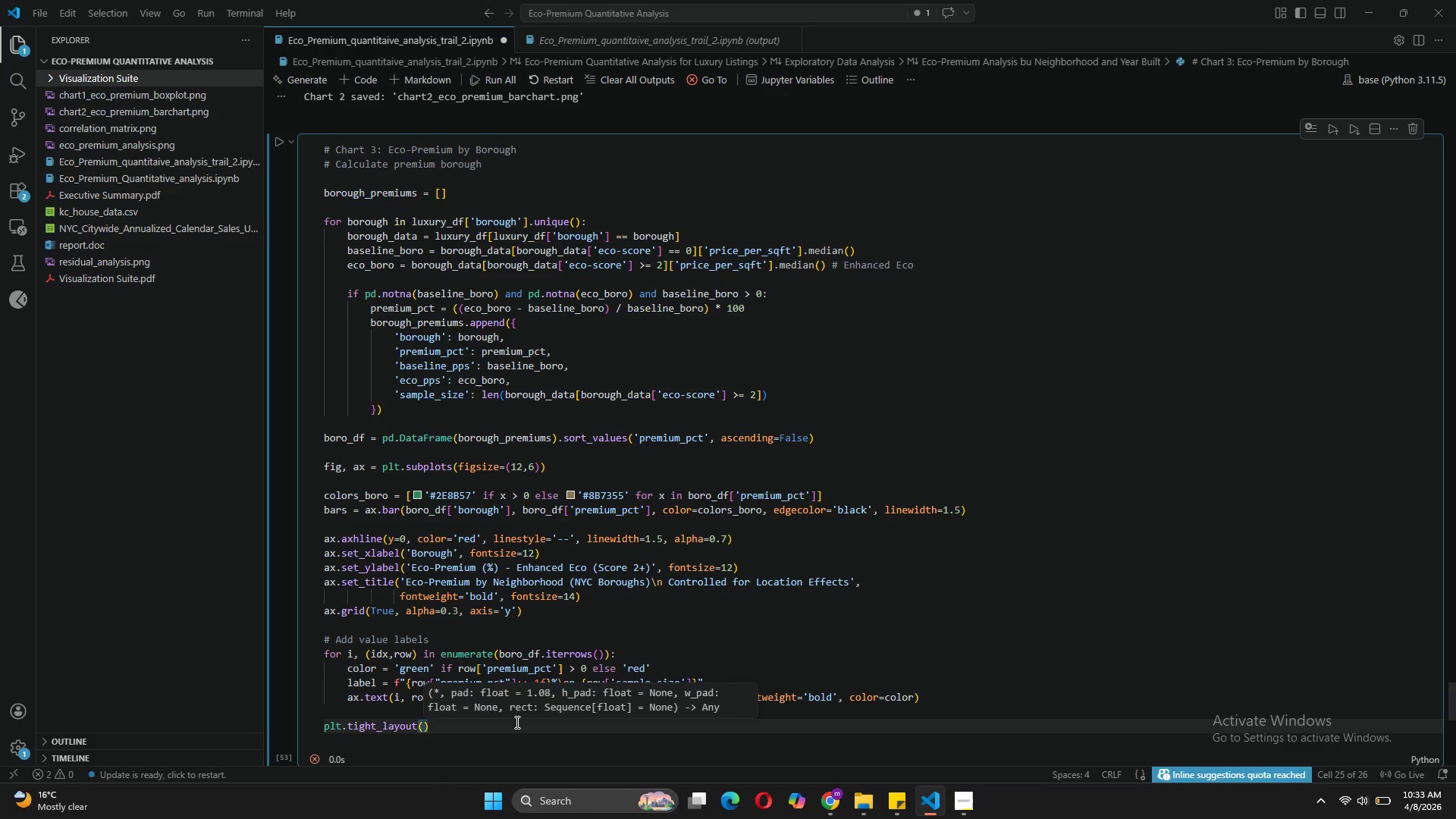 
key(ArrowRight)
 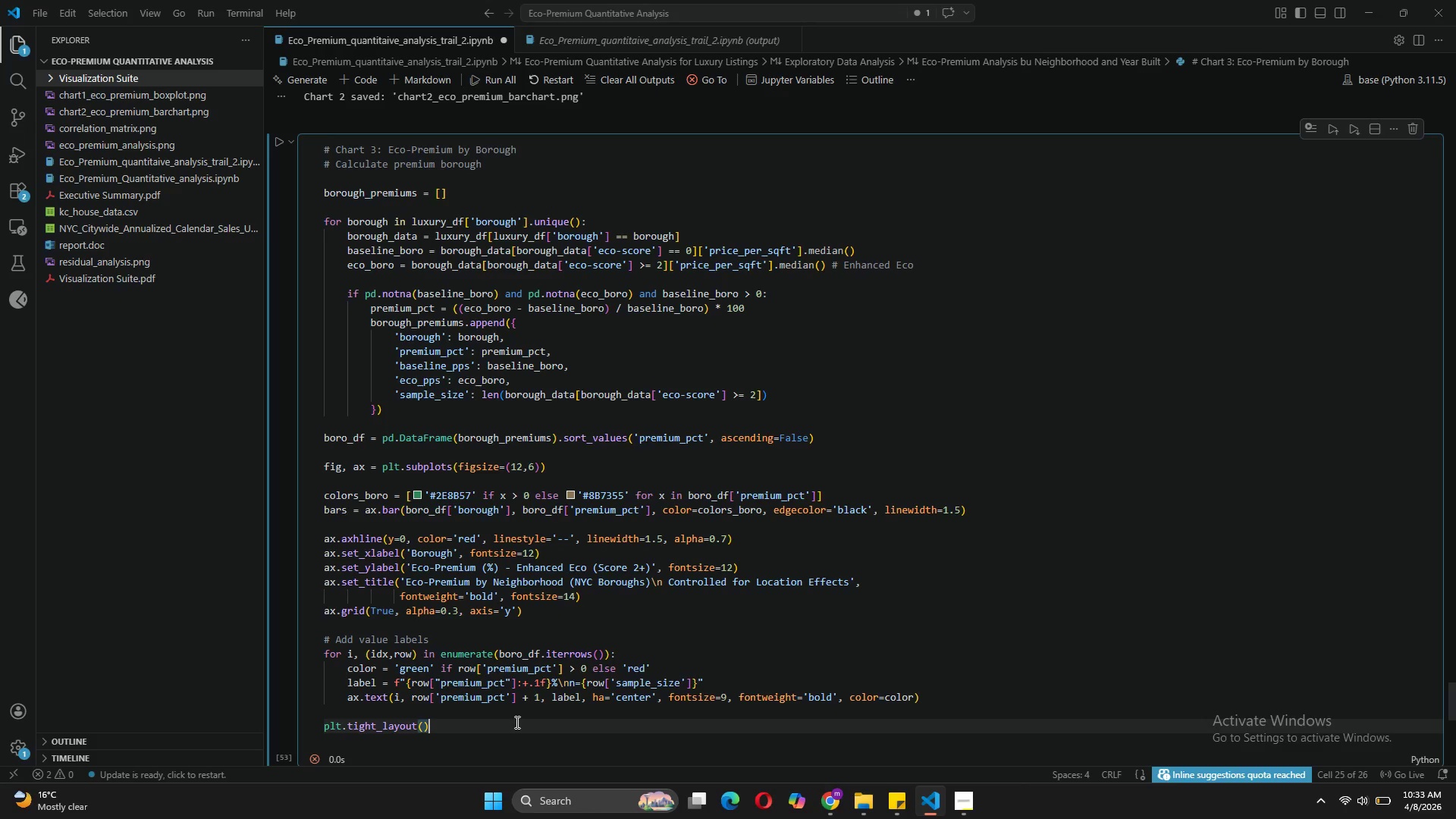 
key(Enter)
 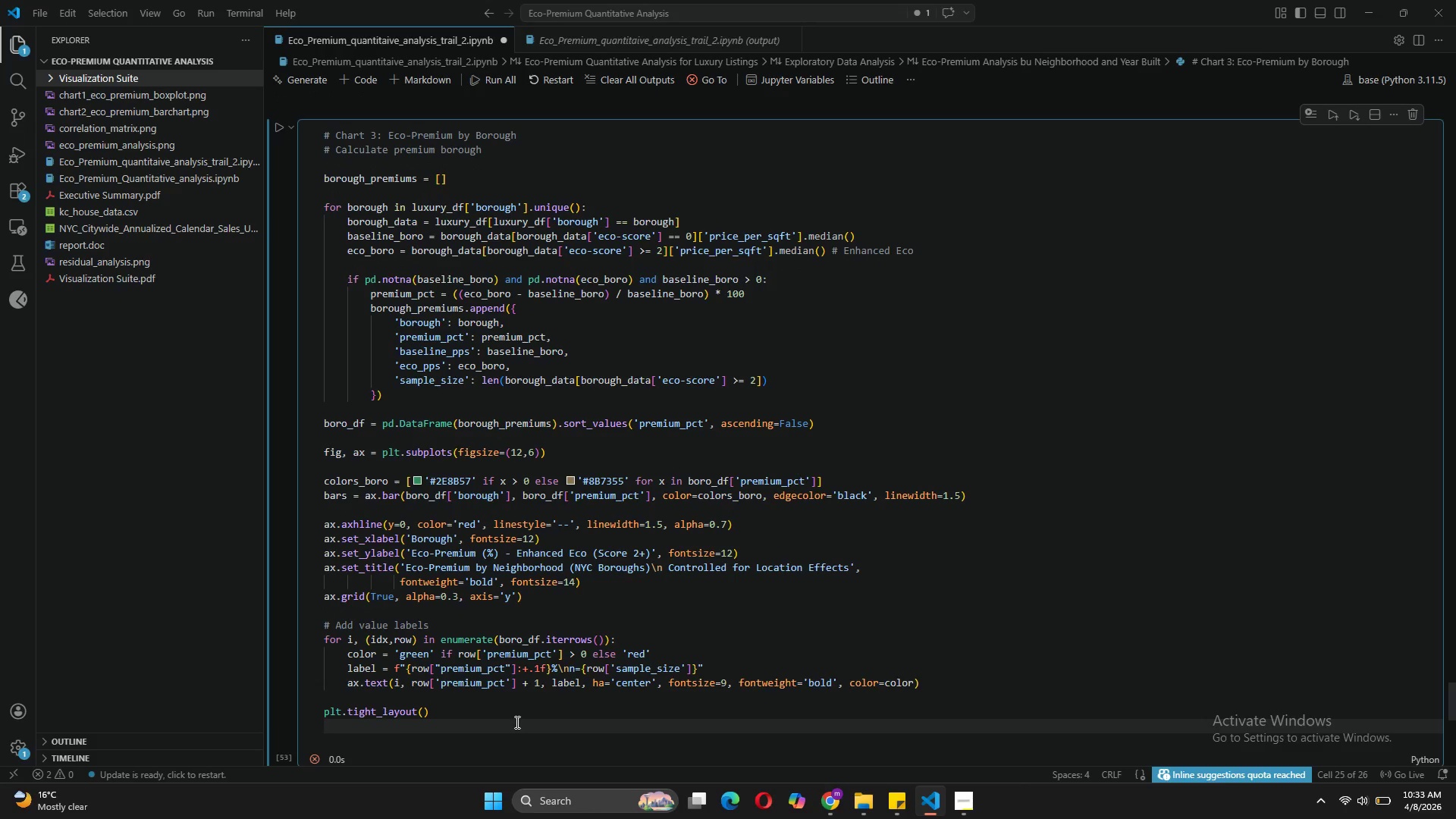 
type(plt.d)
key(Backspace)
type(savefig(cahrt)
key(Backspace)
key(Backspace)
key(Backspace)
key(Backspace)
key(Backspace)
type('chart3_eco_premium_by_borough.pg)
key(Backspace)
type(ng)
 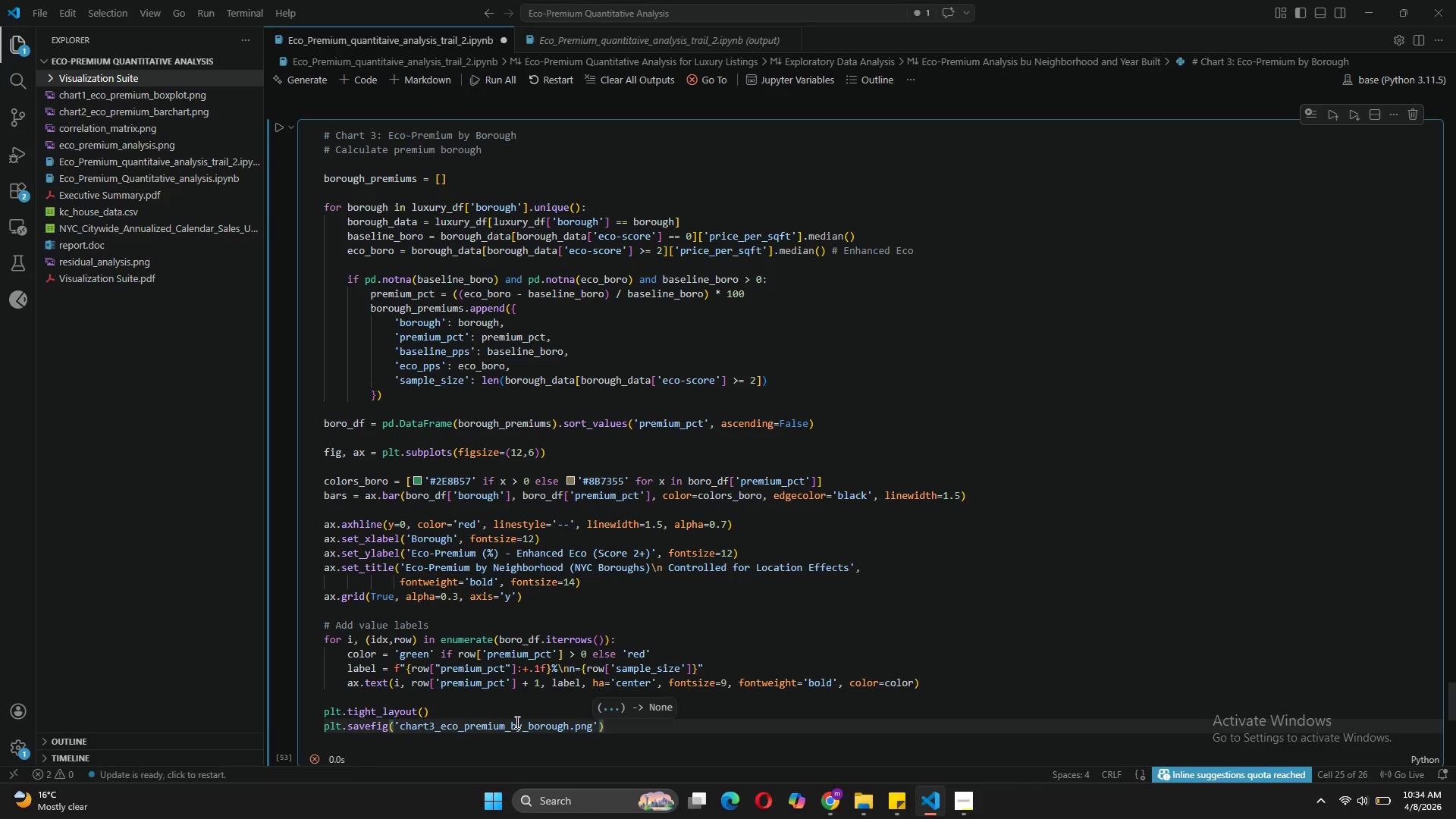 
key(ArrowRight)
 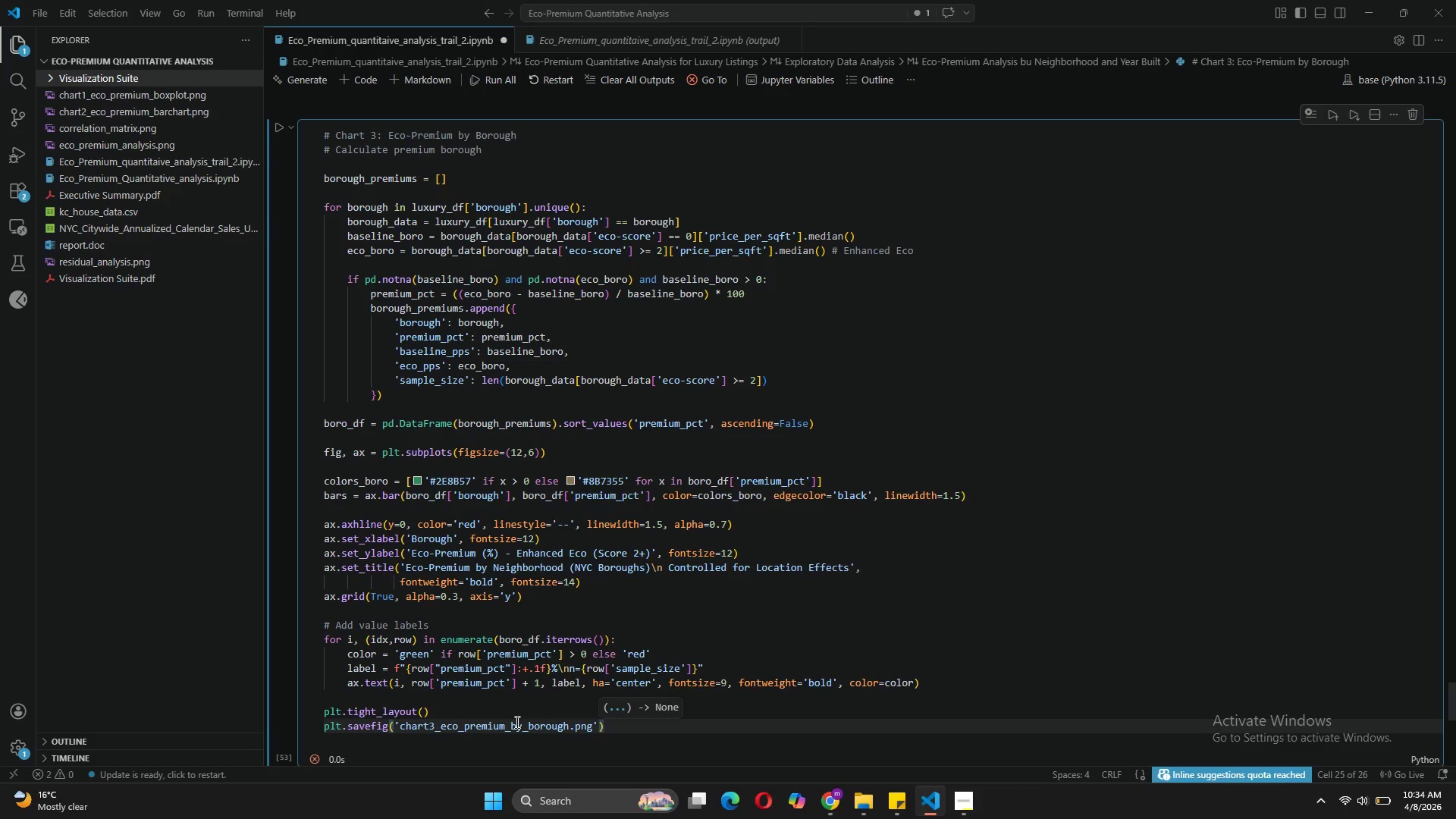 
type(, dpi=300, bbox_inches='tight)
 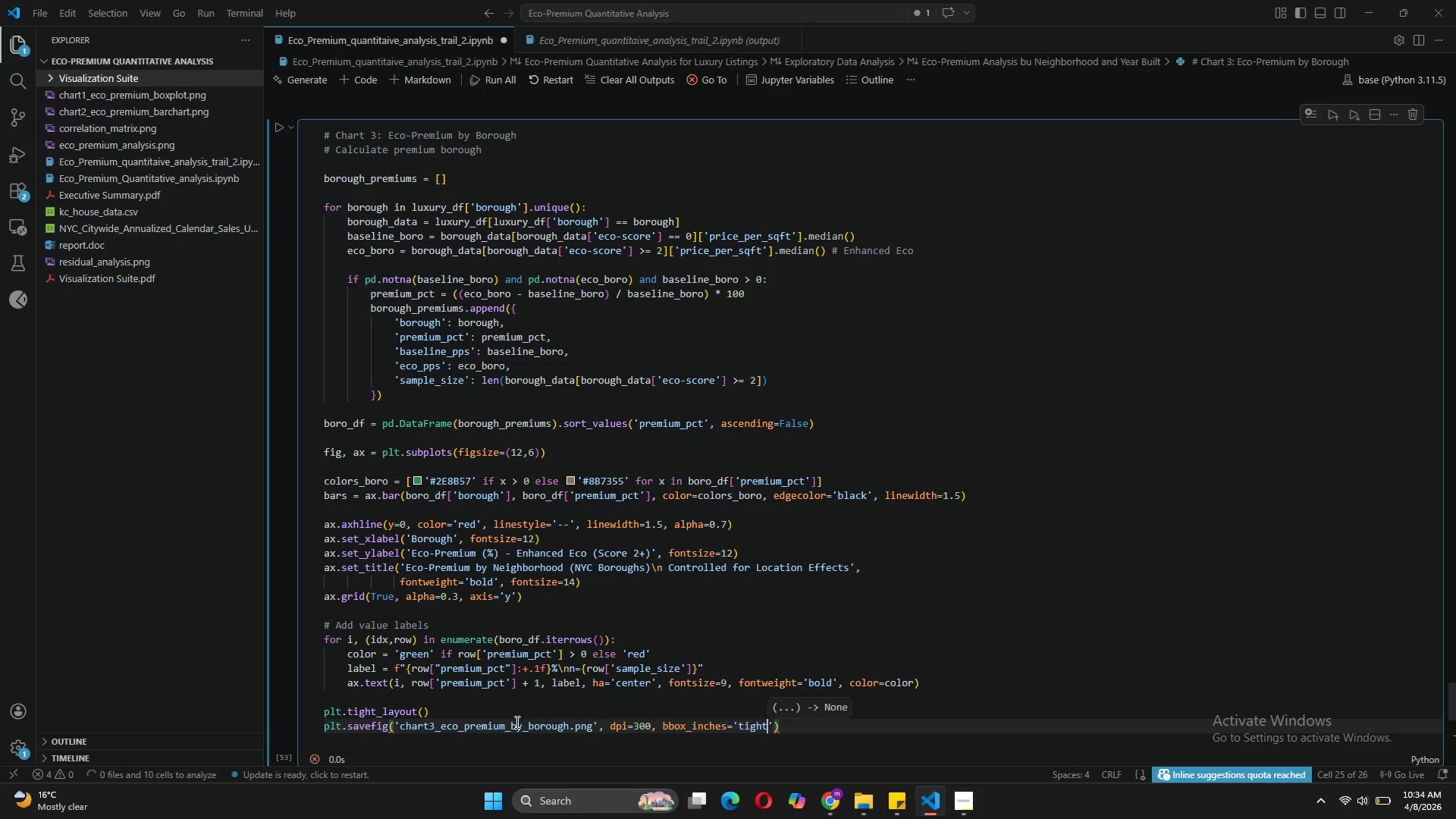 
key(ArrowRight)
 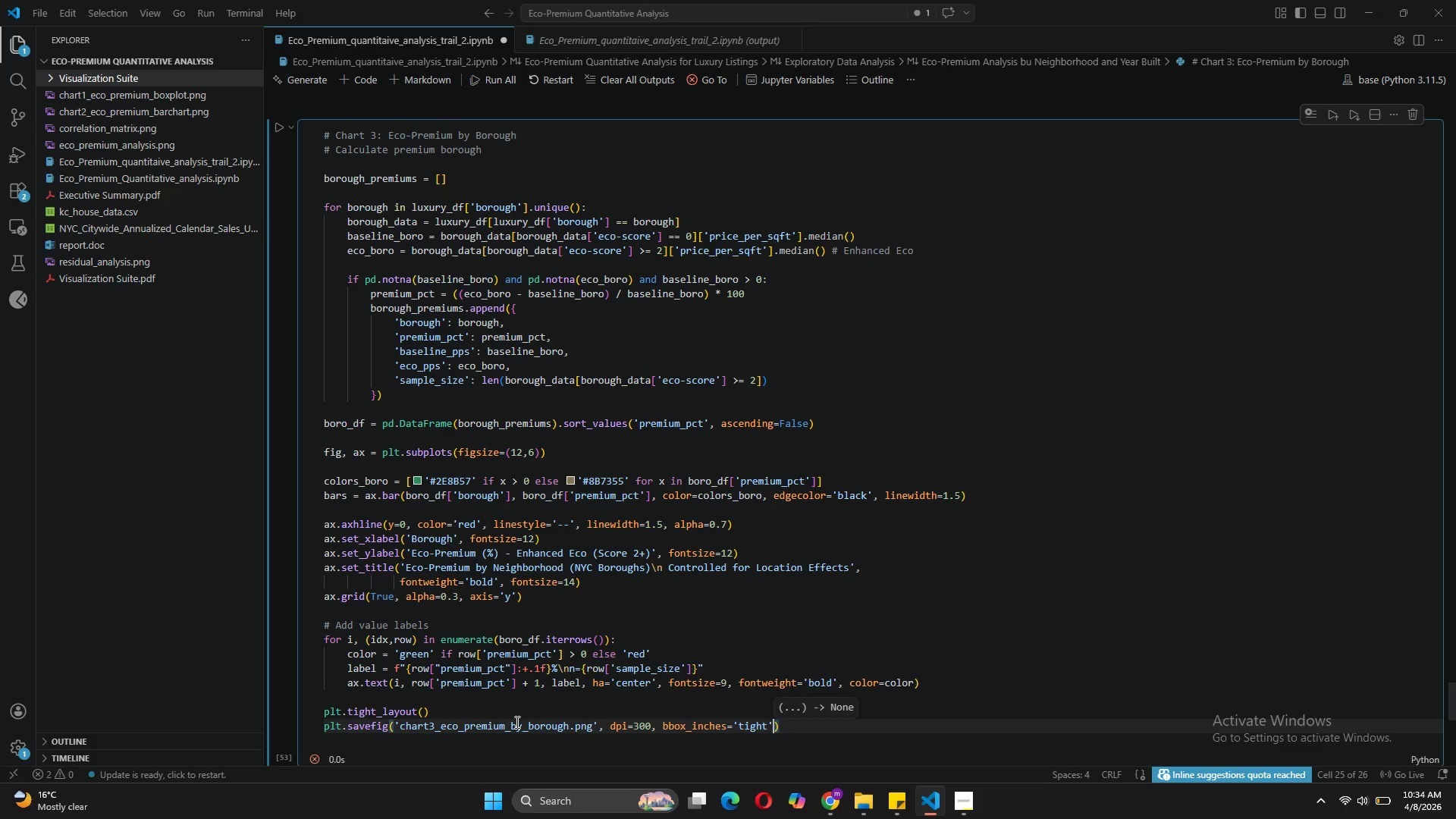 
type(, facecolo)
key(Backspace)
key(Backspace)
key(Backspace)
type(olor='white)
 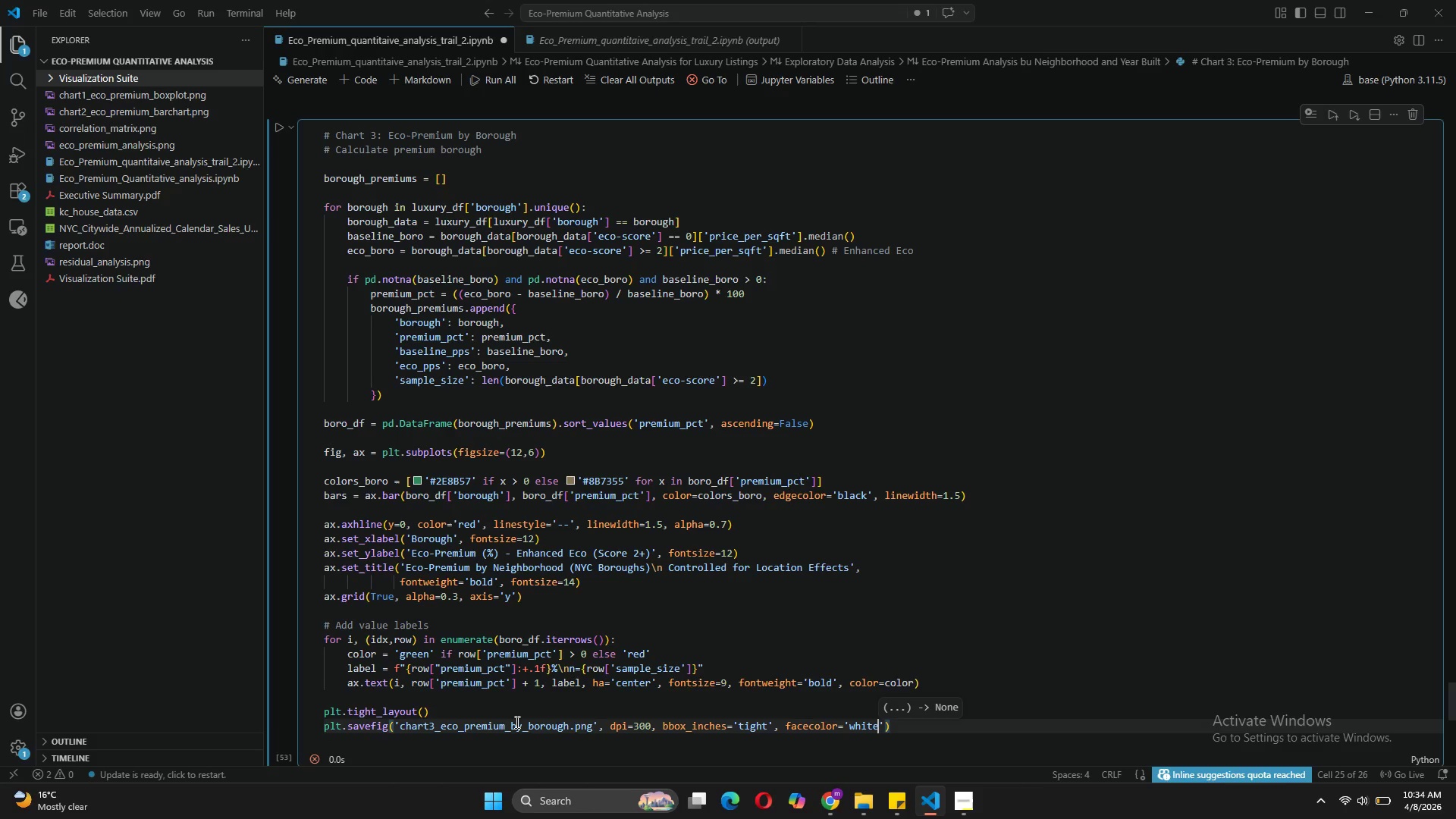 
key(ArrowRight)
 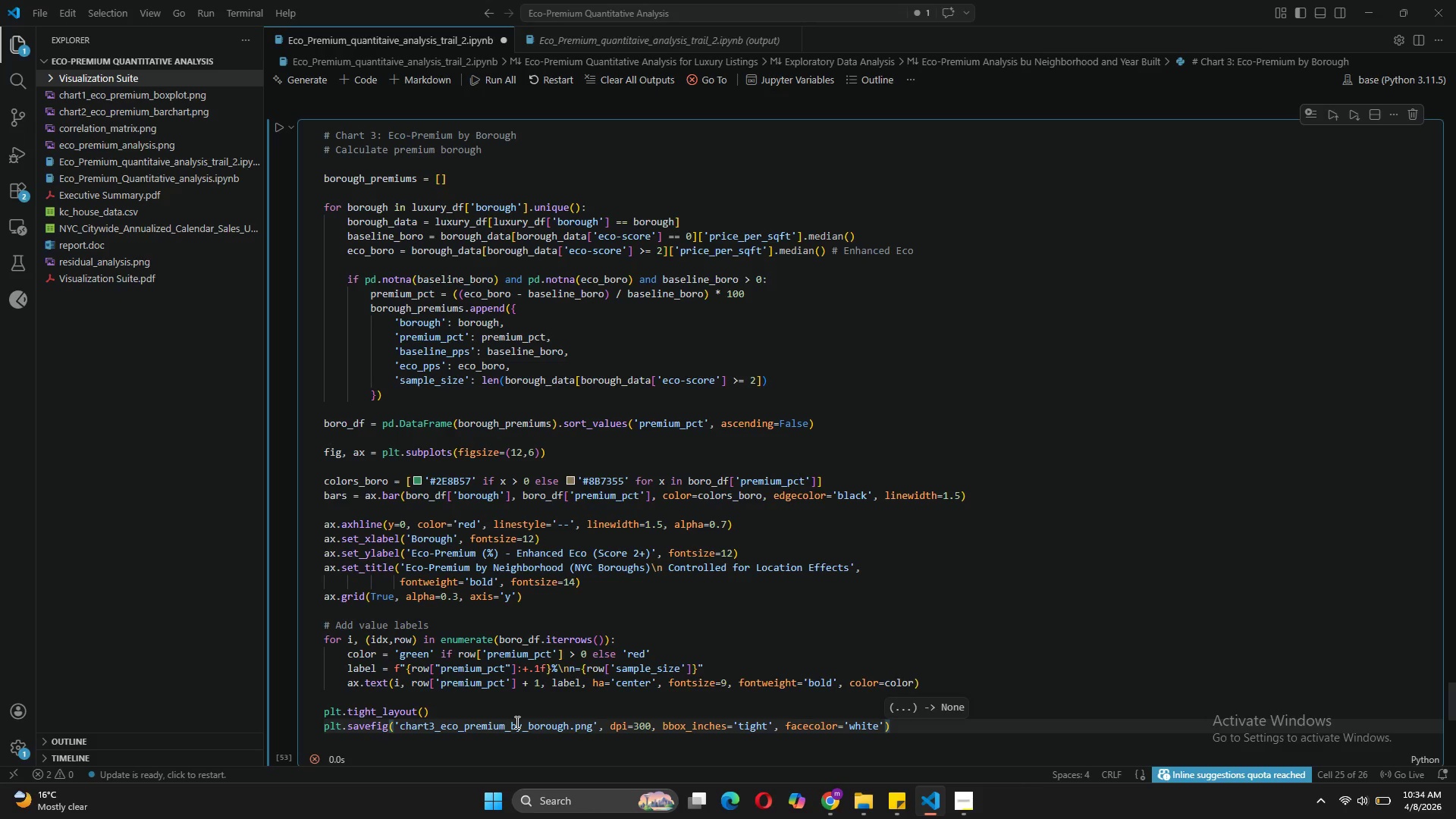 
key(ArrowRight)
 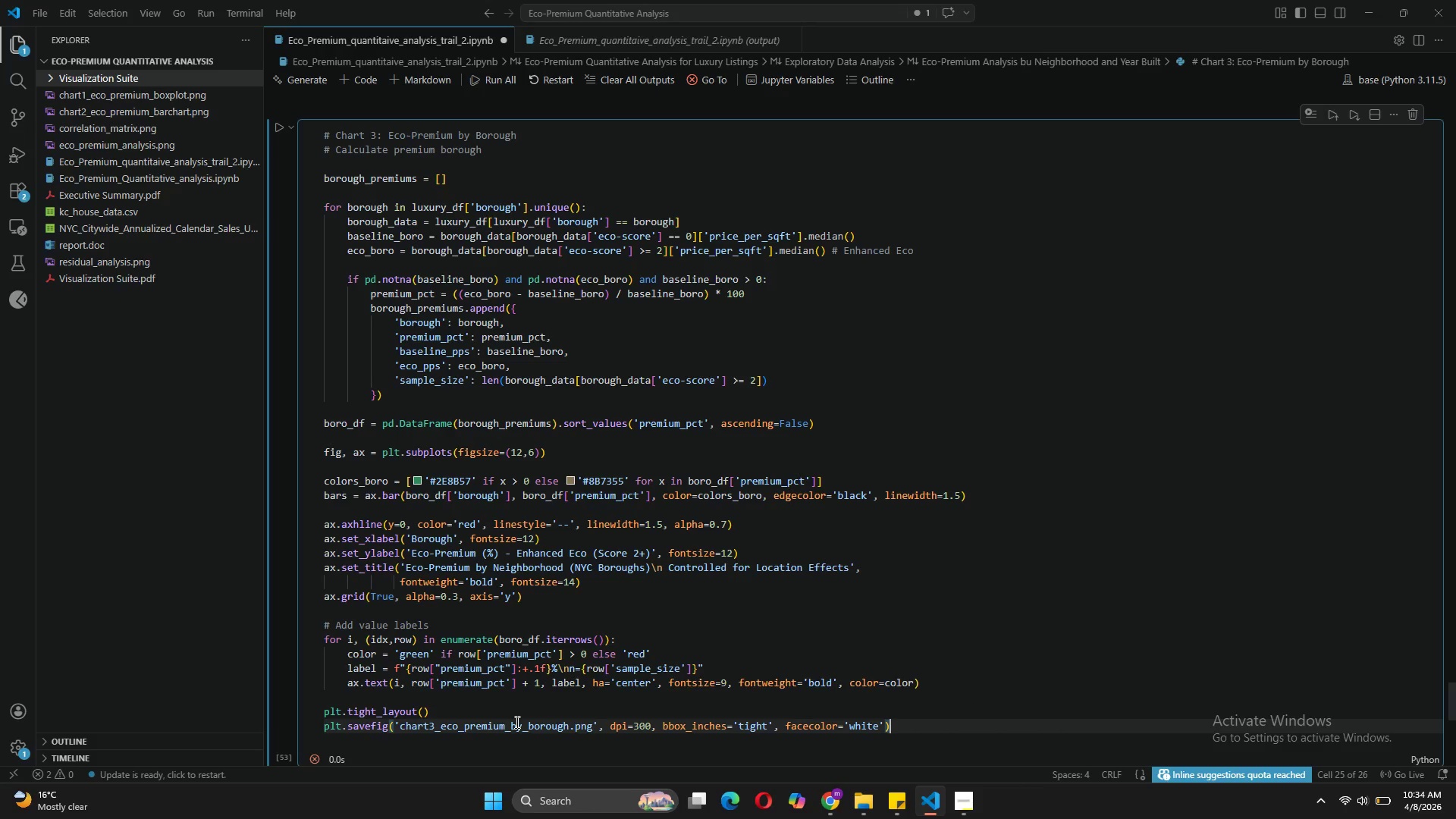 
key(Enter)
 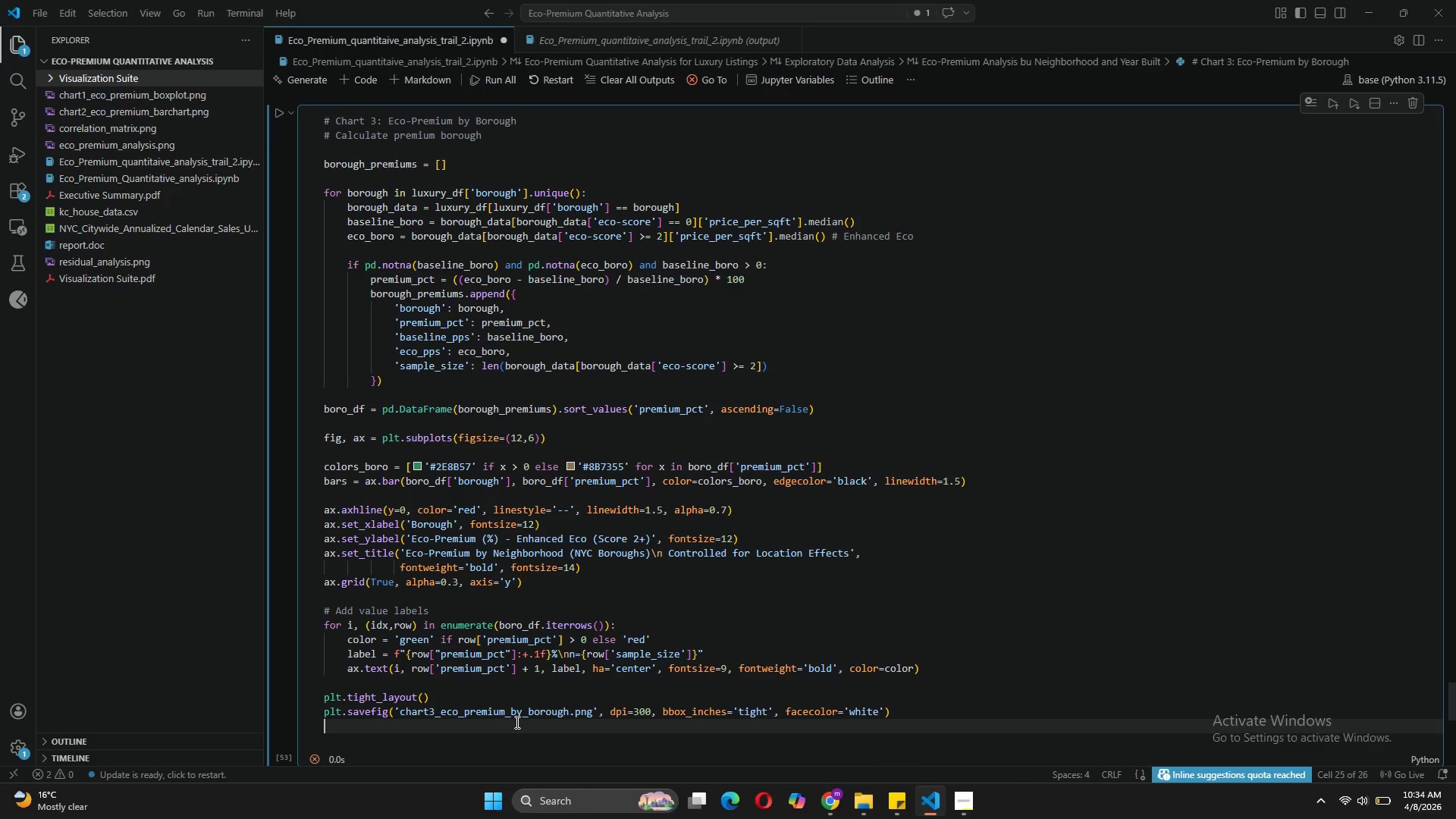 
type(plt.show()
 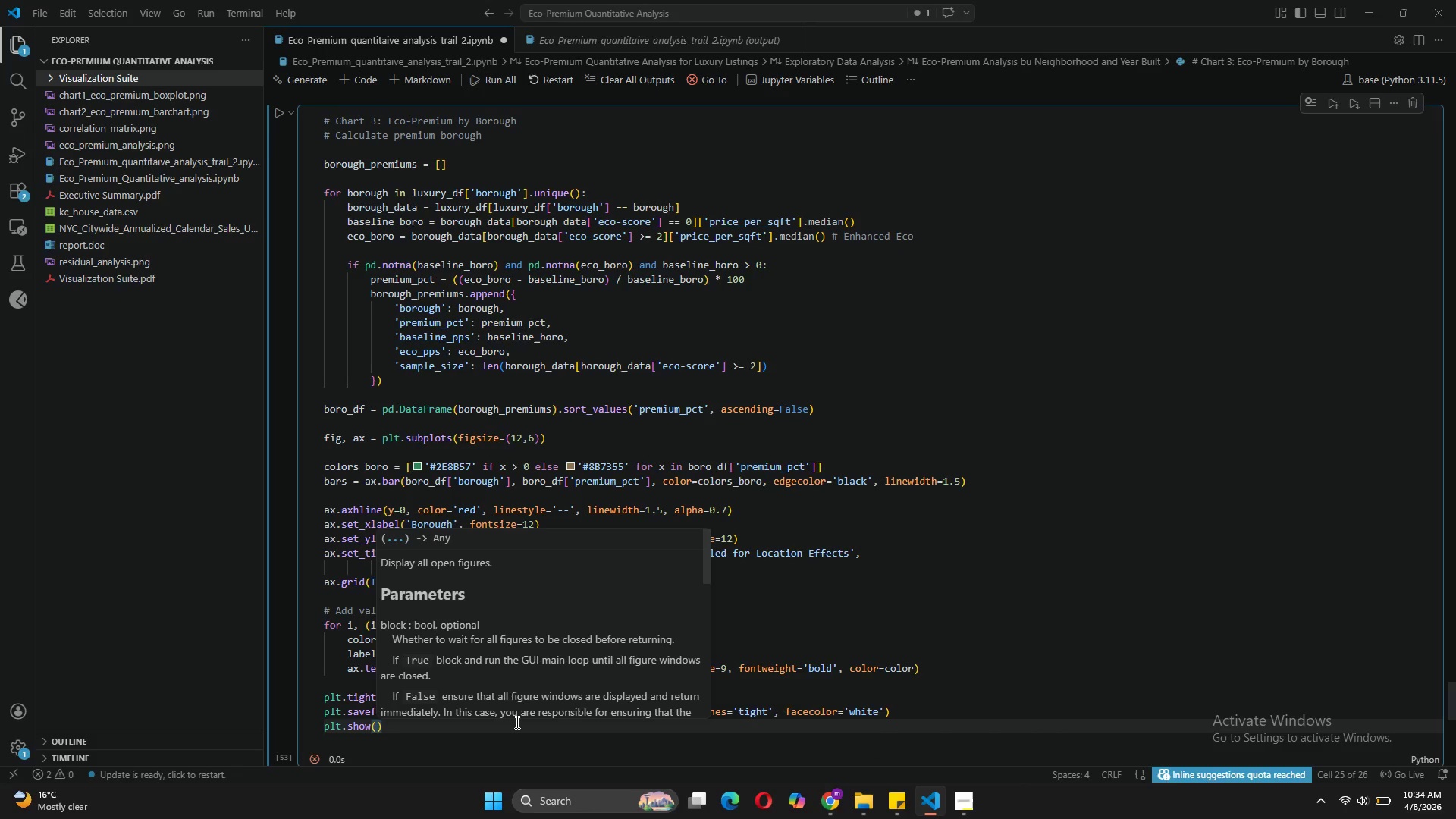 
key(ArrowRight)
 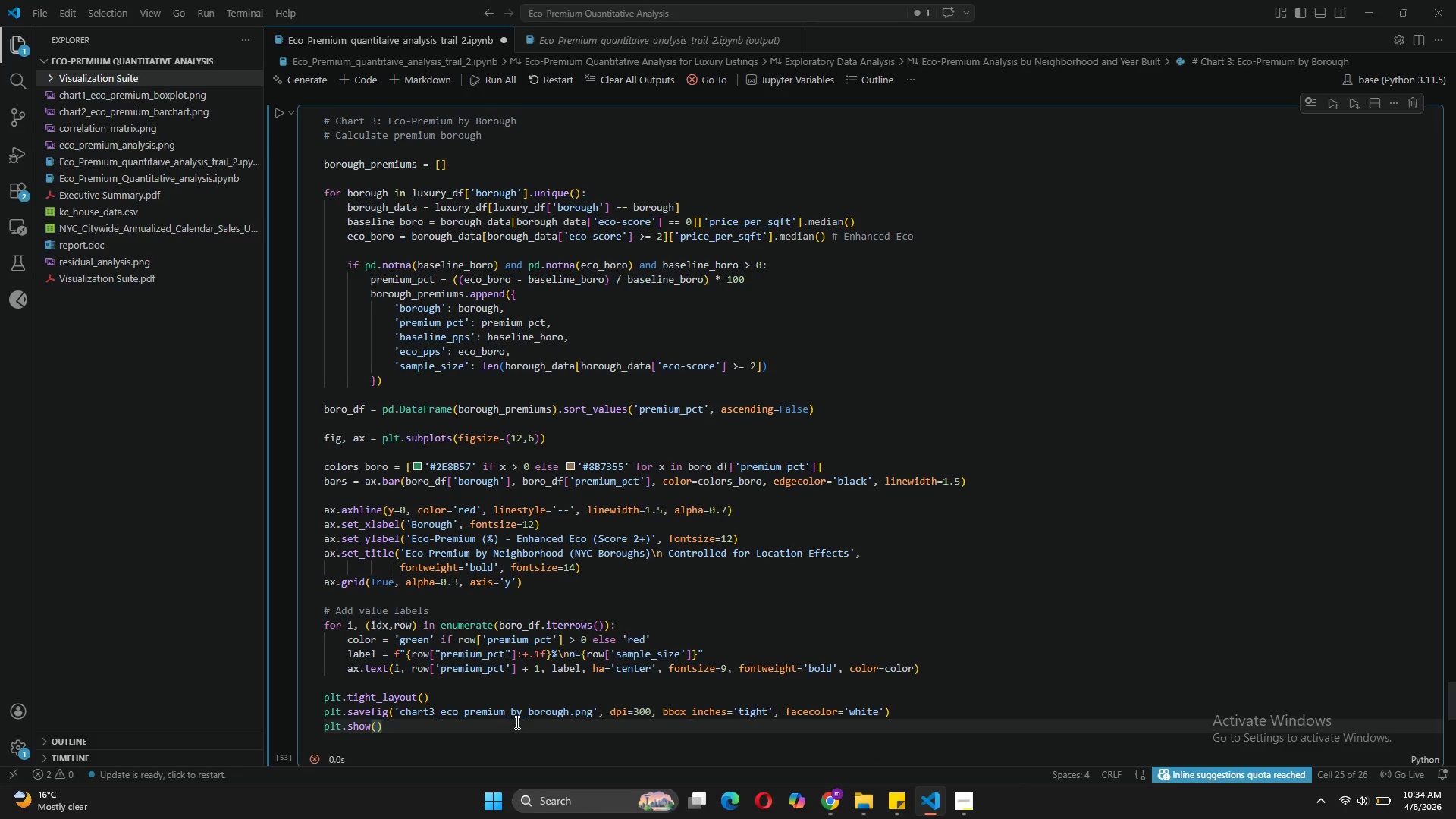 
key(Enter)
 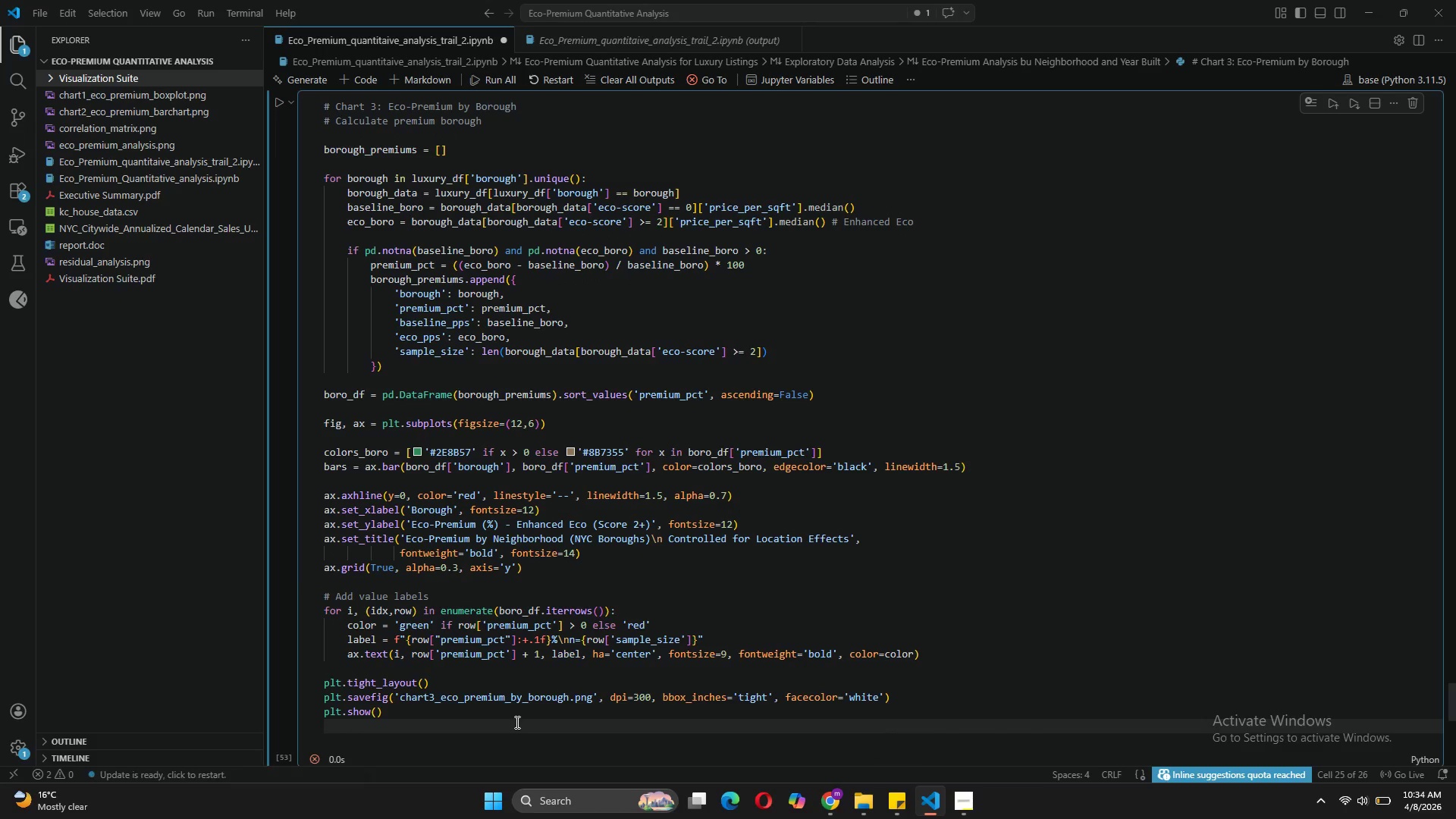 
type(print("Chart 3 saved: '')
 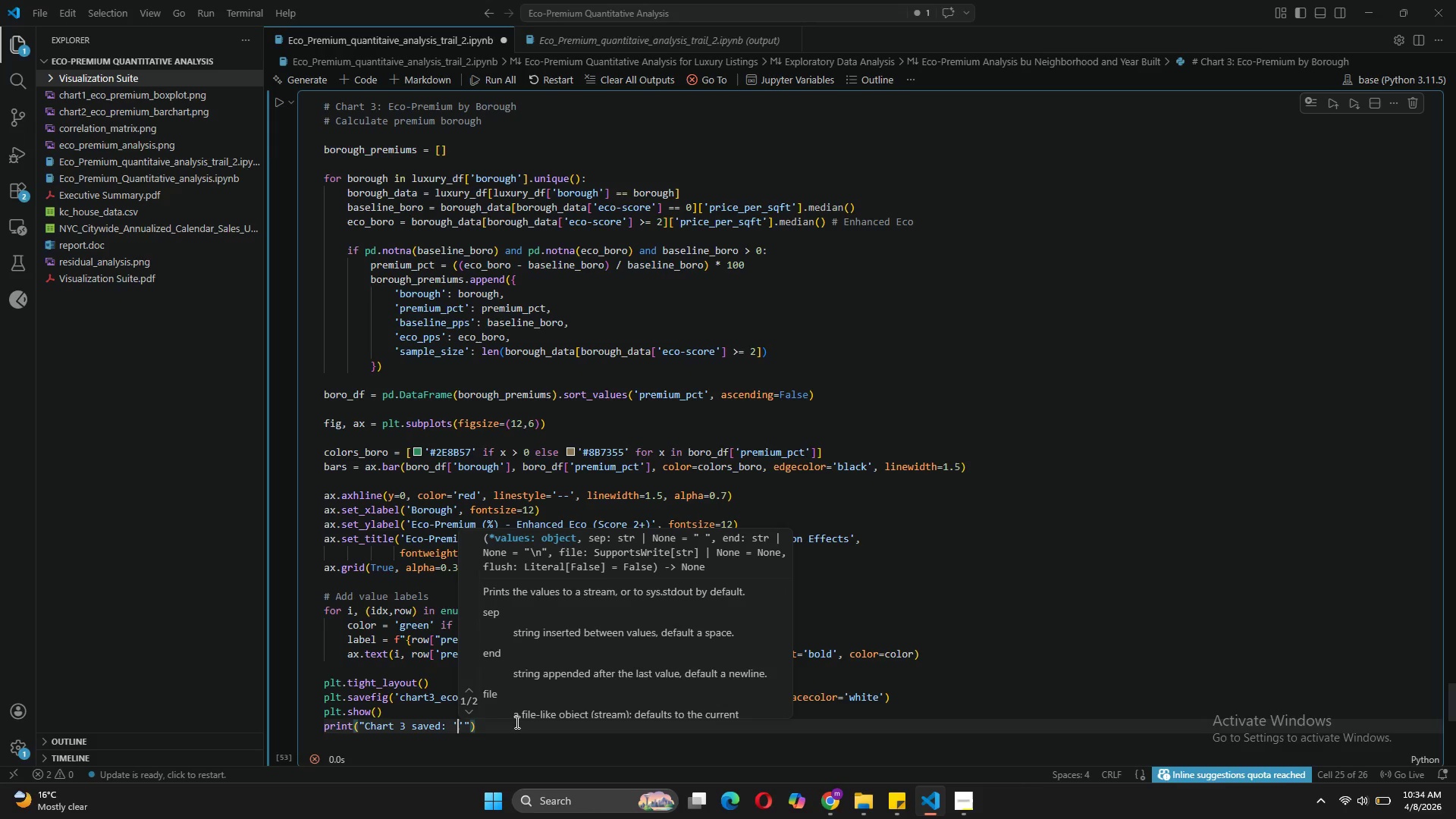 
 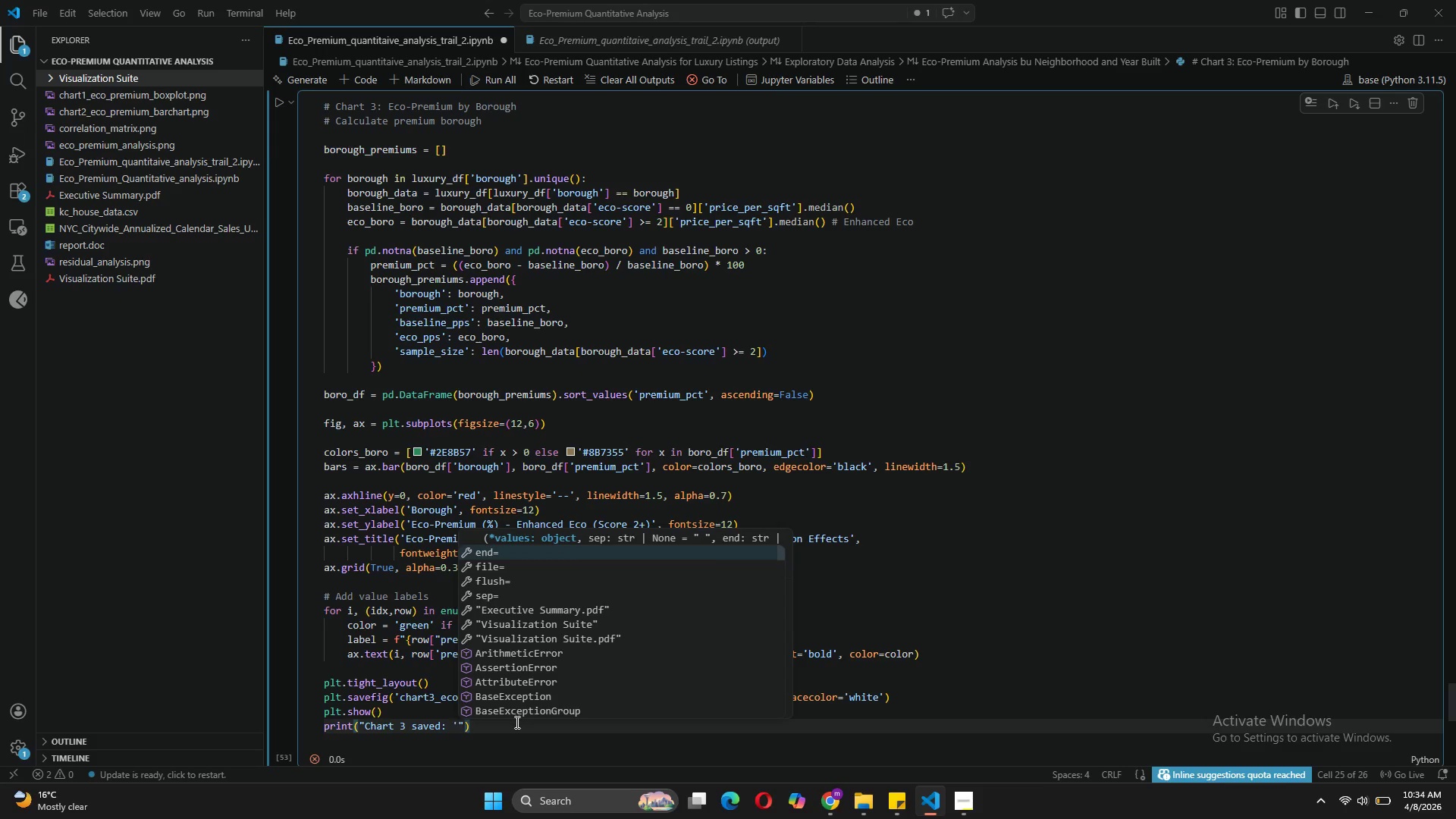 
key(ArrowLeft)